 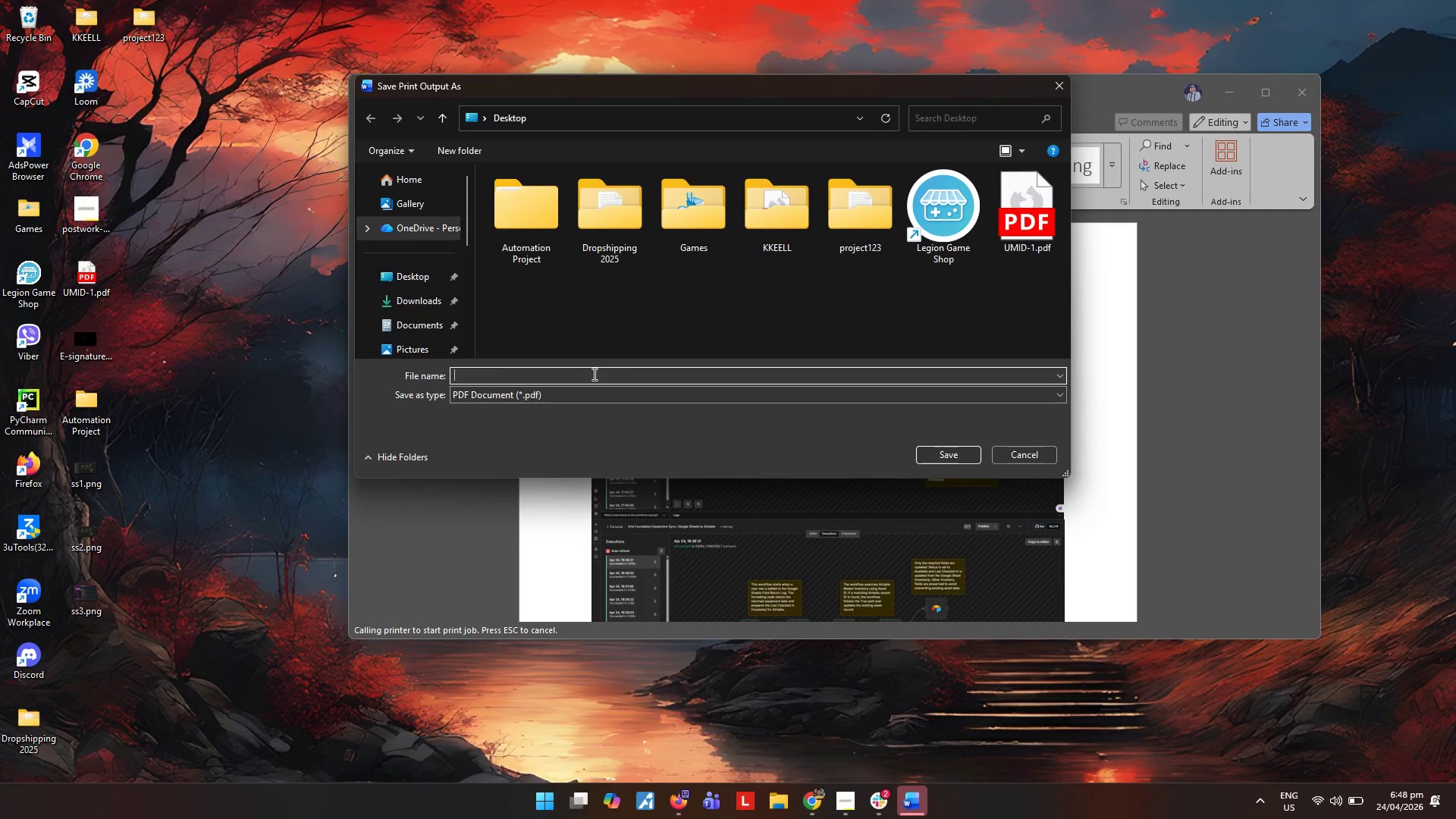 
key(Control+V)
 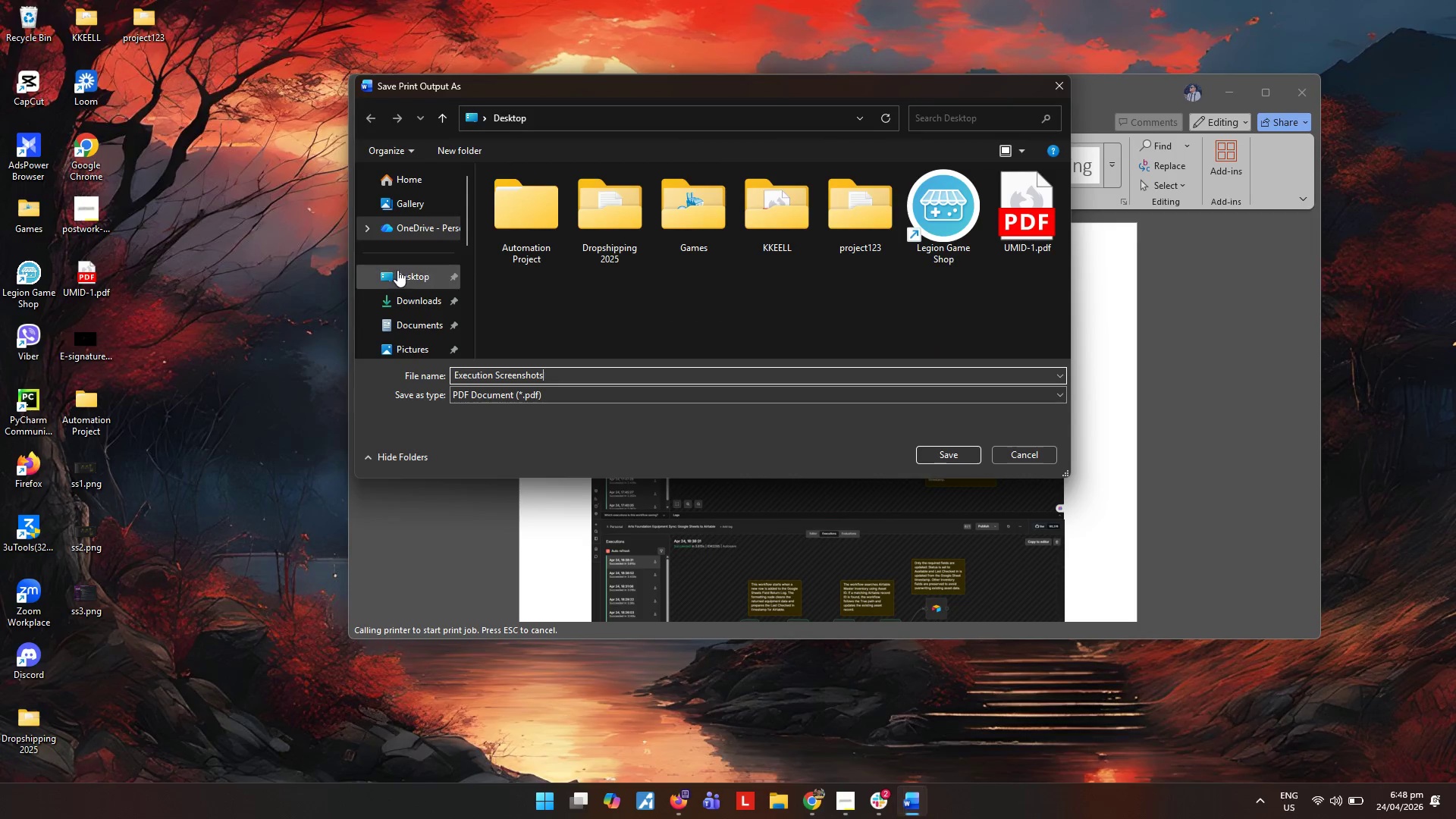 
left_click([399, 274])
 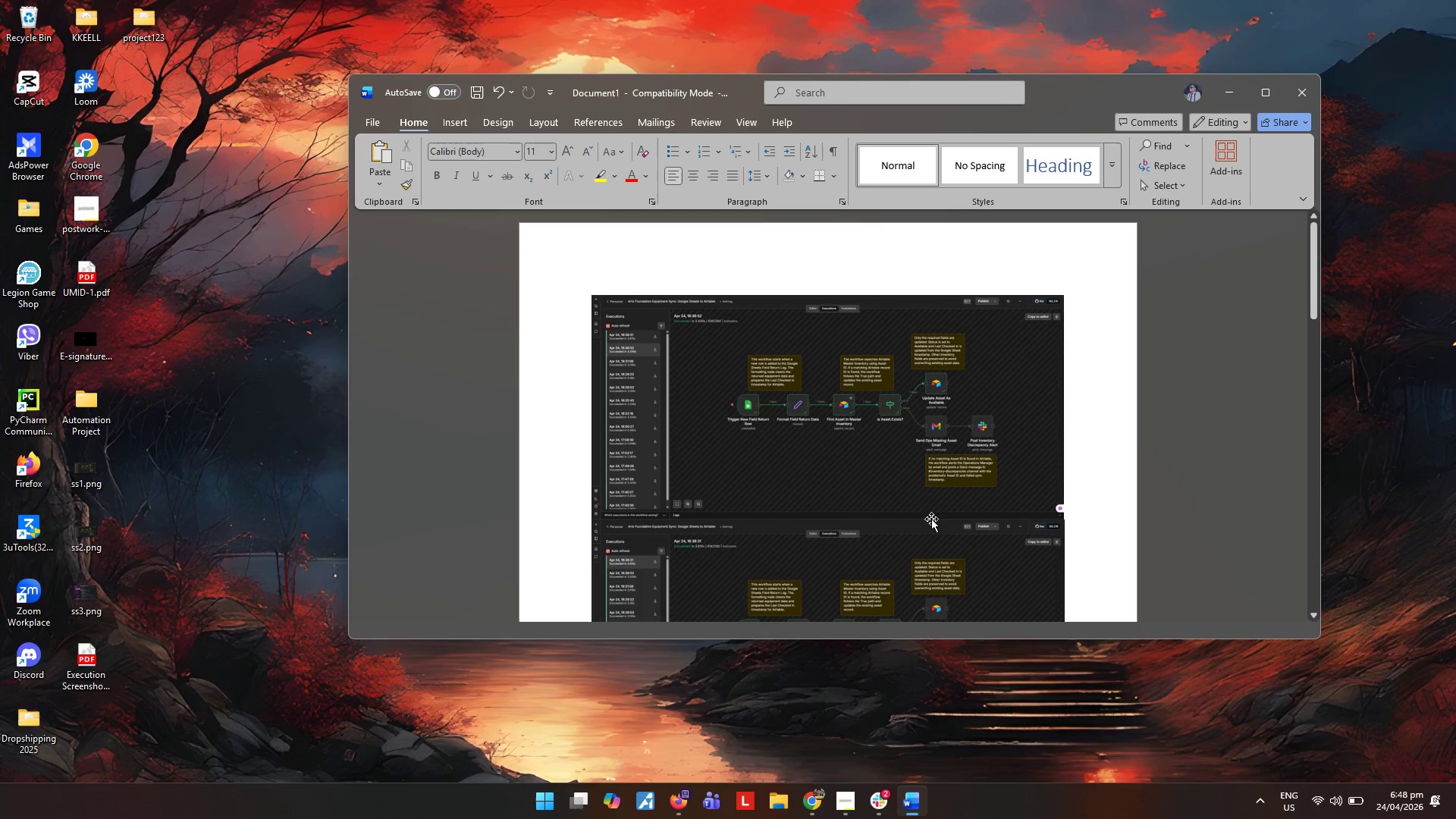 
wait(5.81)
 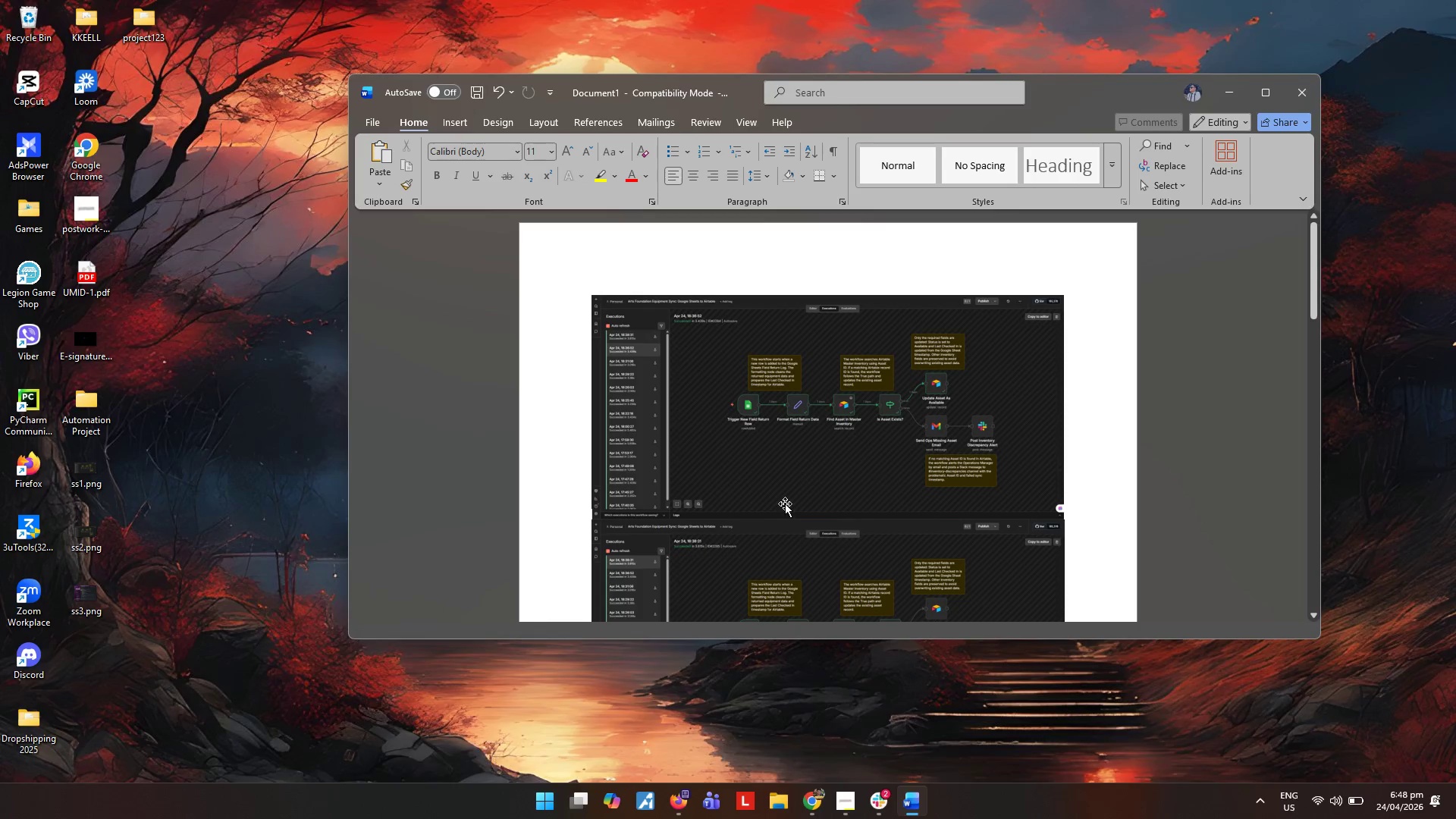 
left_click([1304, 93])
 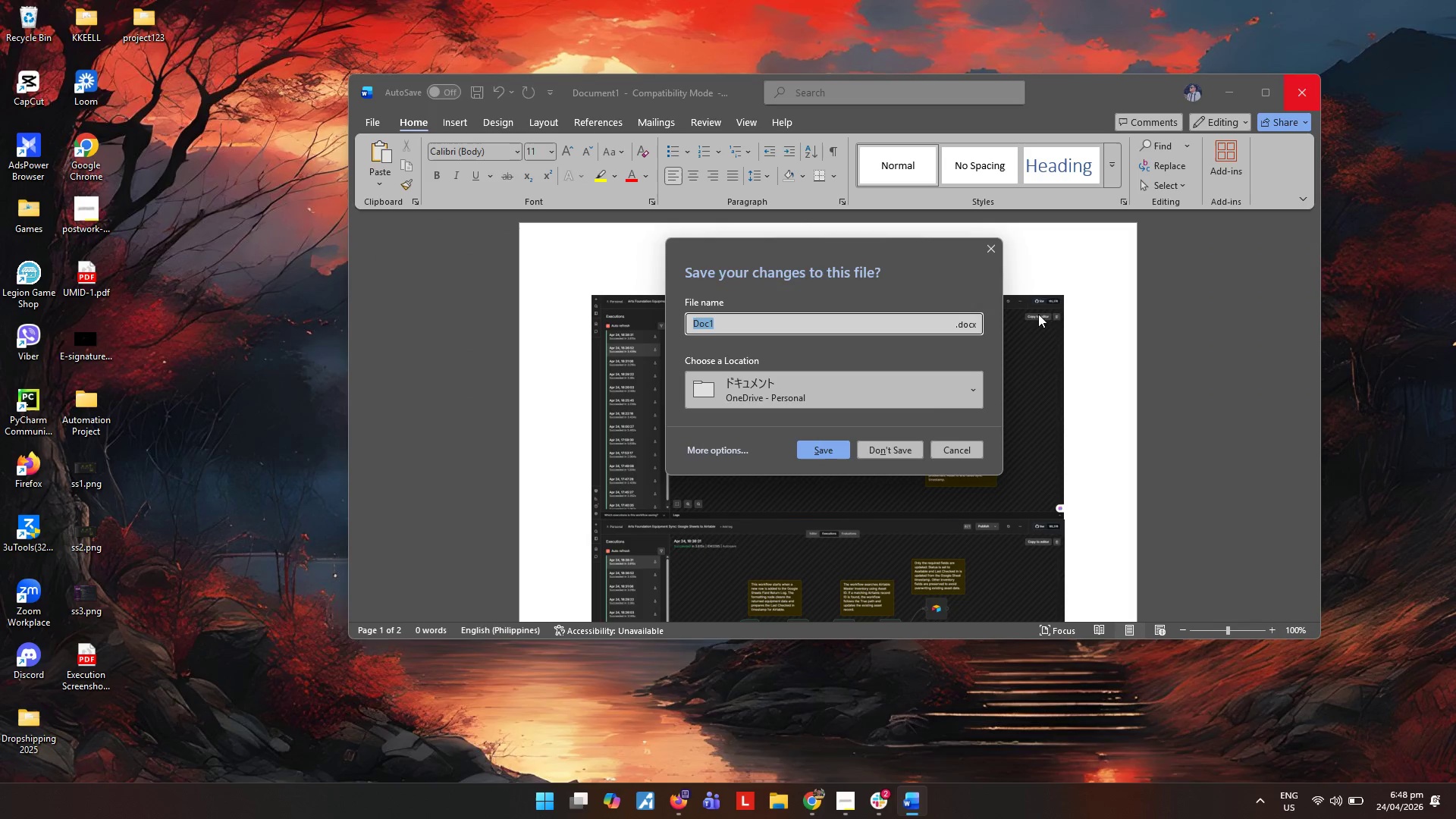 
left_click([900, 451])
 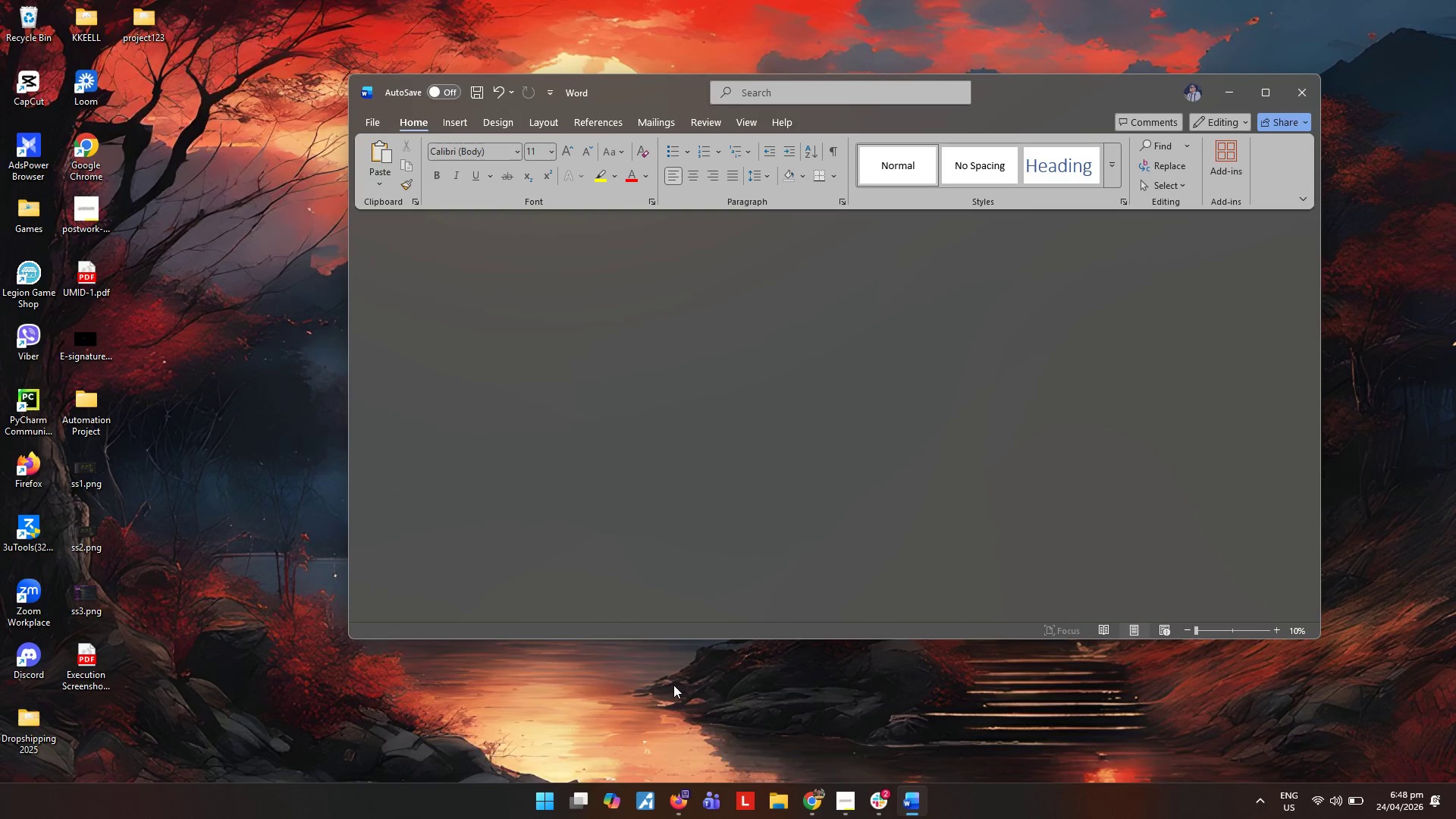 
left_click([698, 708])
 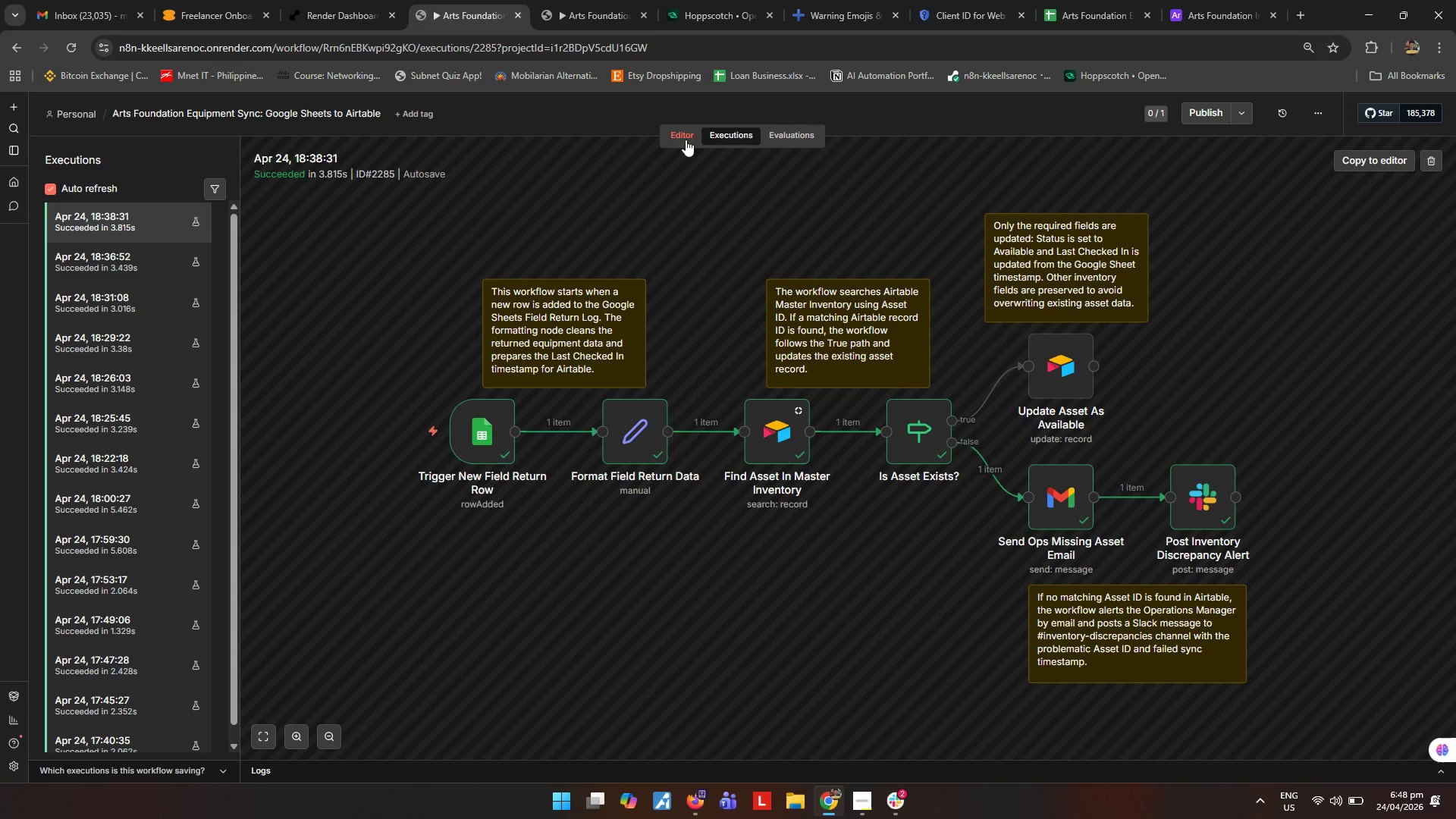 
left_click([669, 136])
 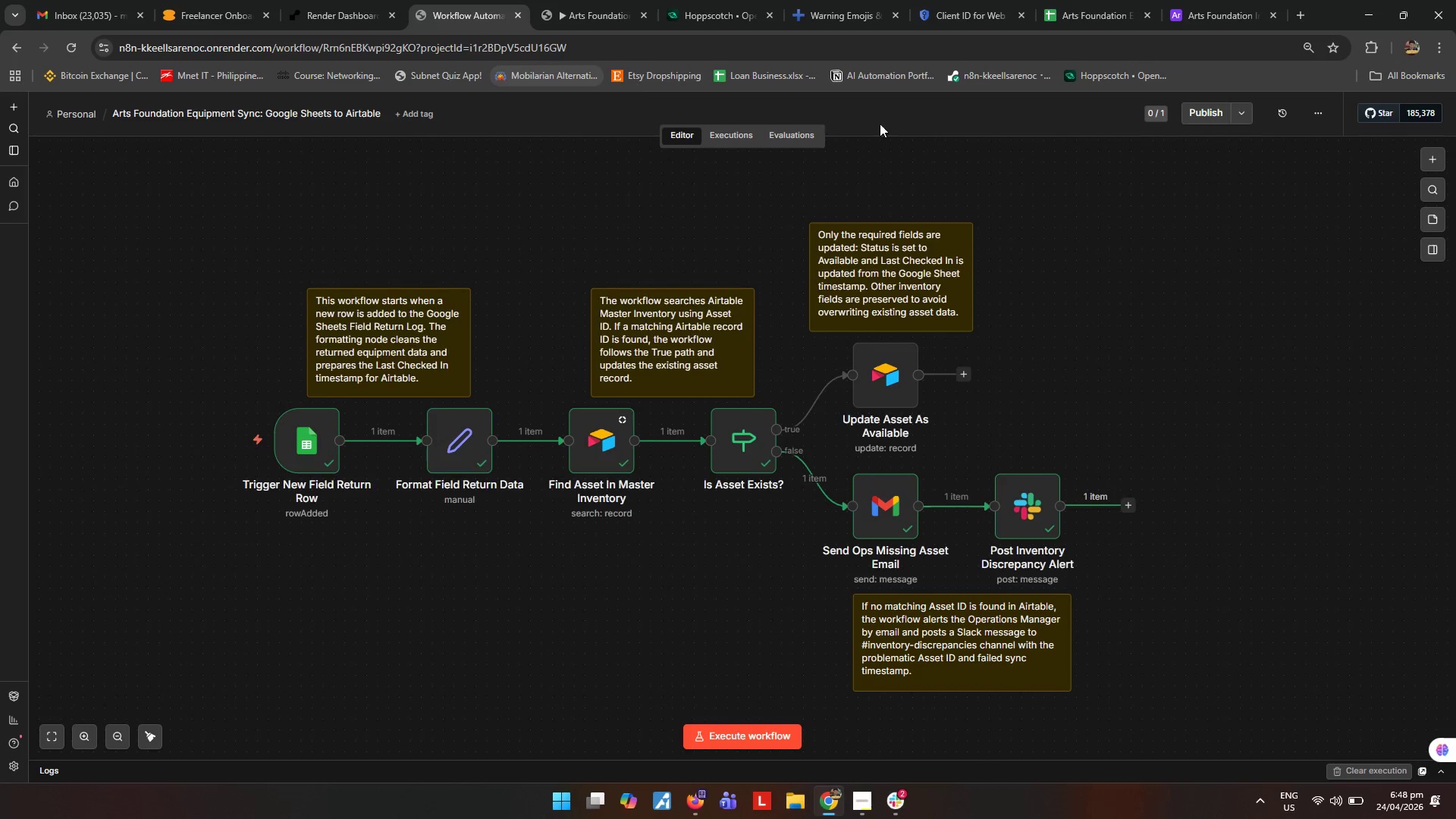 
left_click([593, 13])
 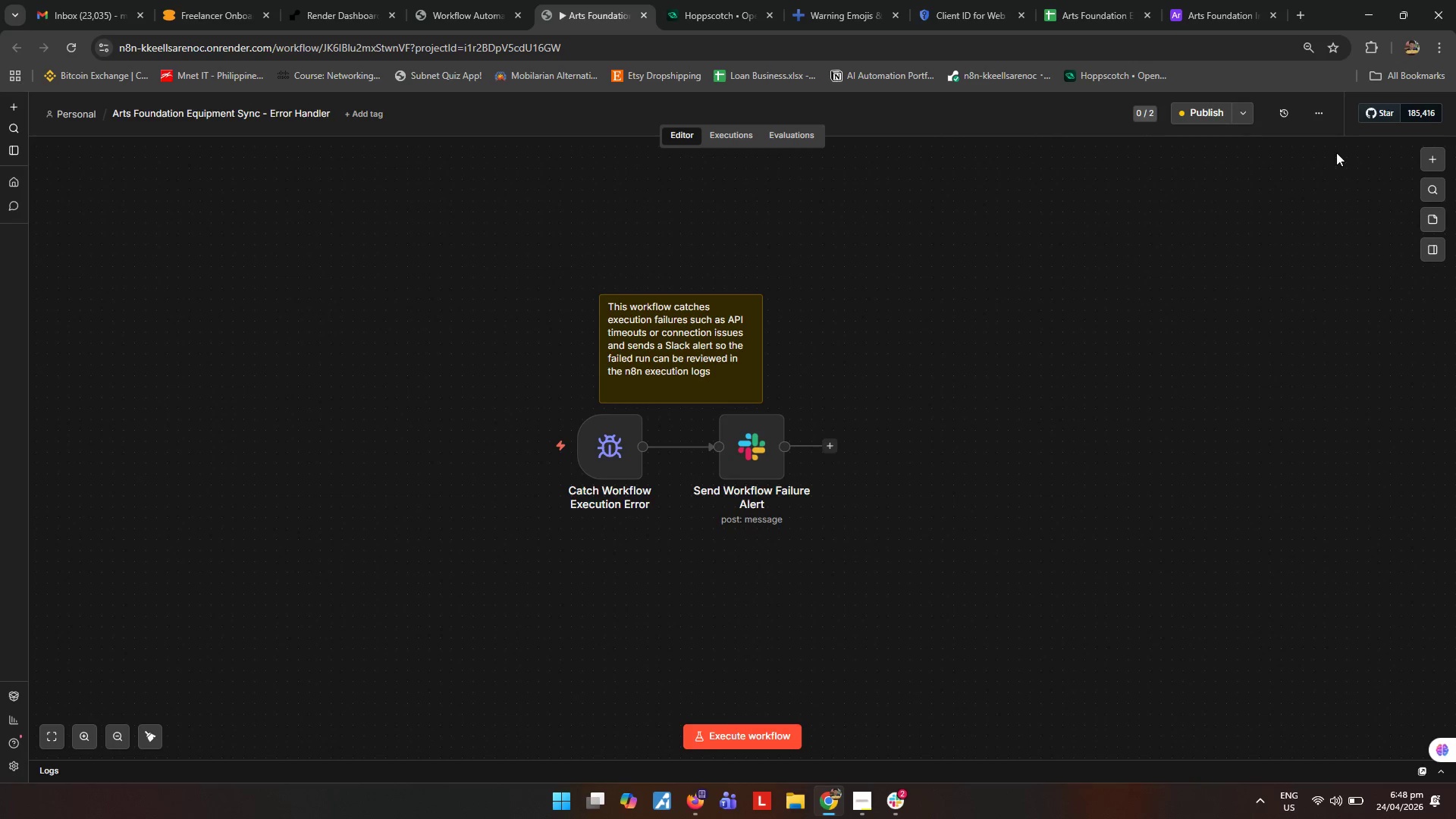 
left_click([1320, 117])
 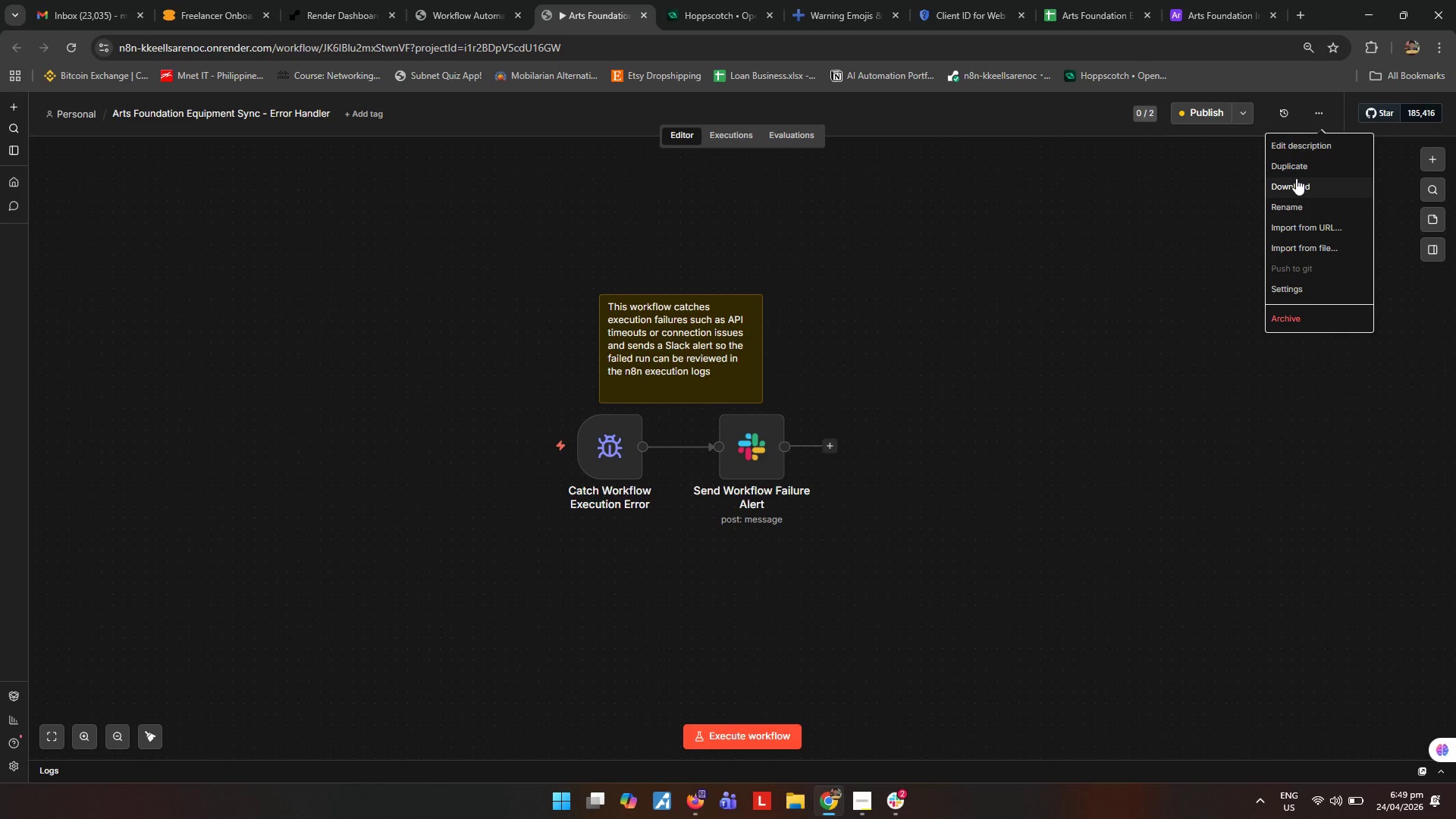 
left_click([1296, 178])
 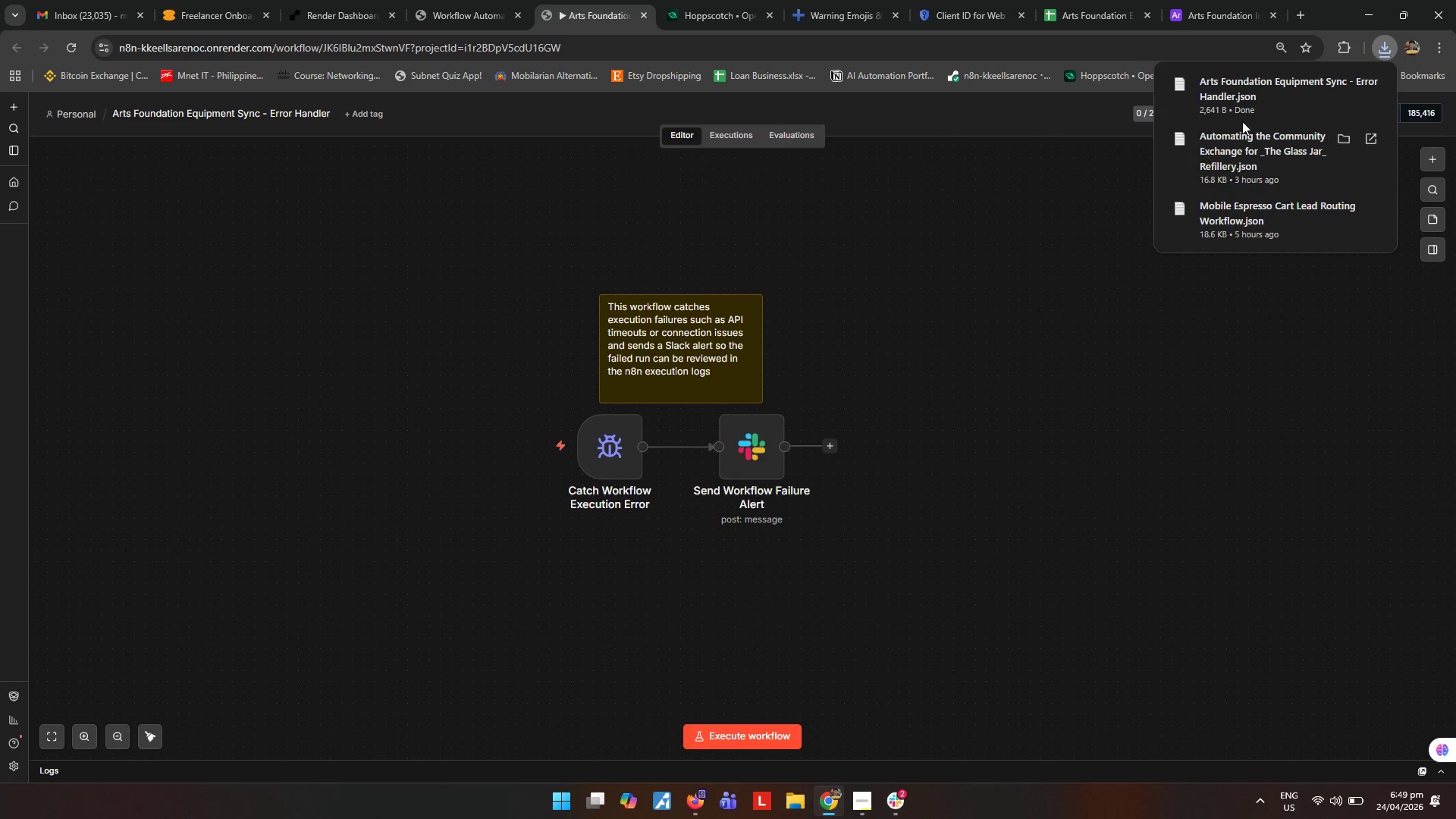 
left_click([1345, 80])
 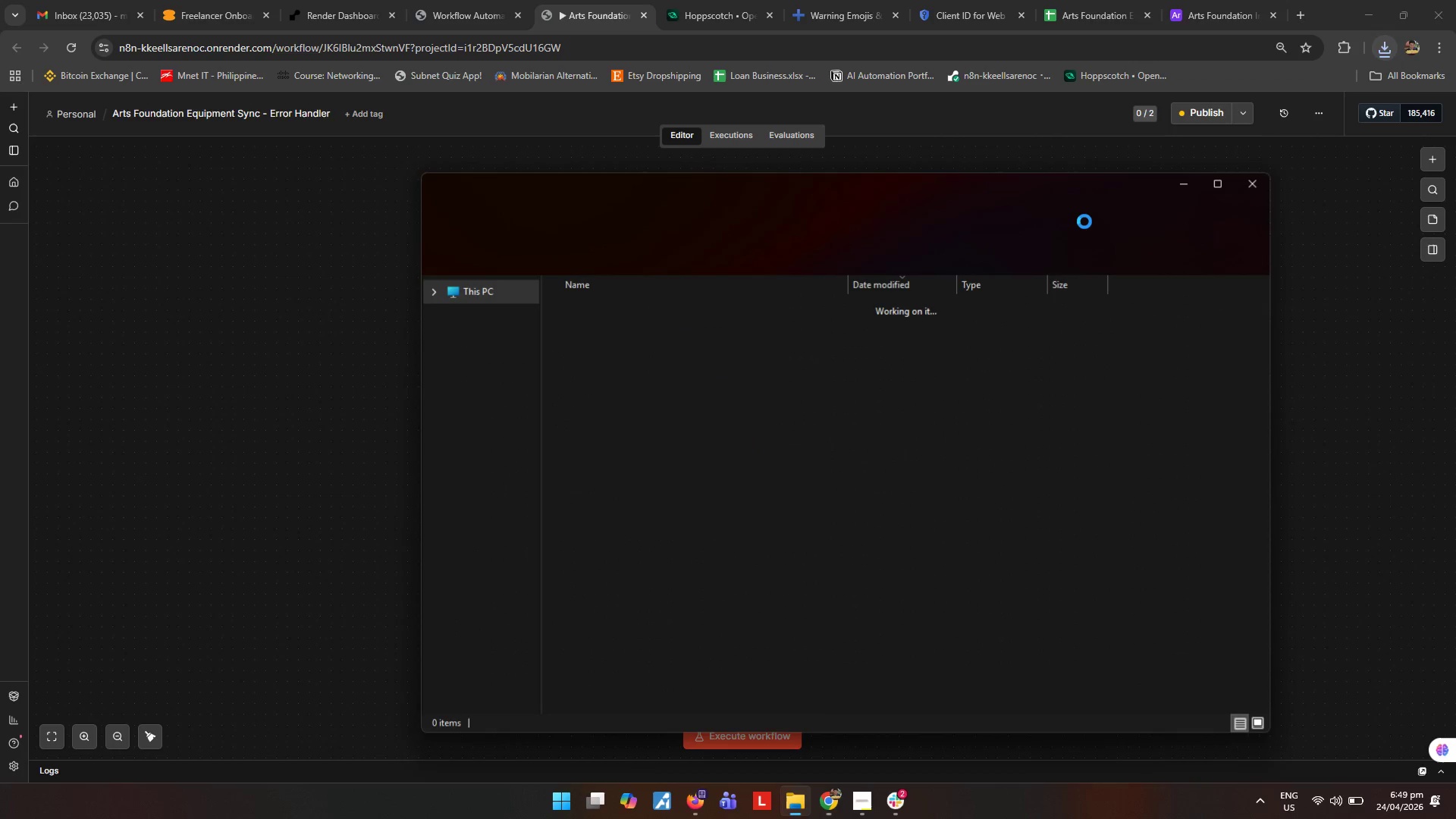 
key(Control+ControlLeft)
 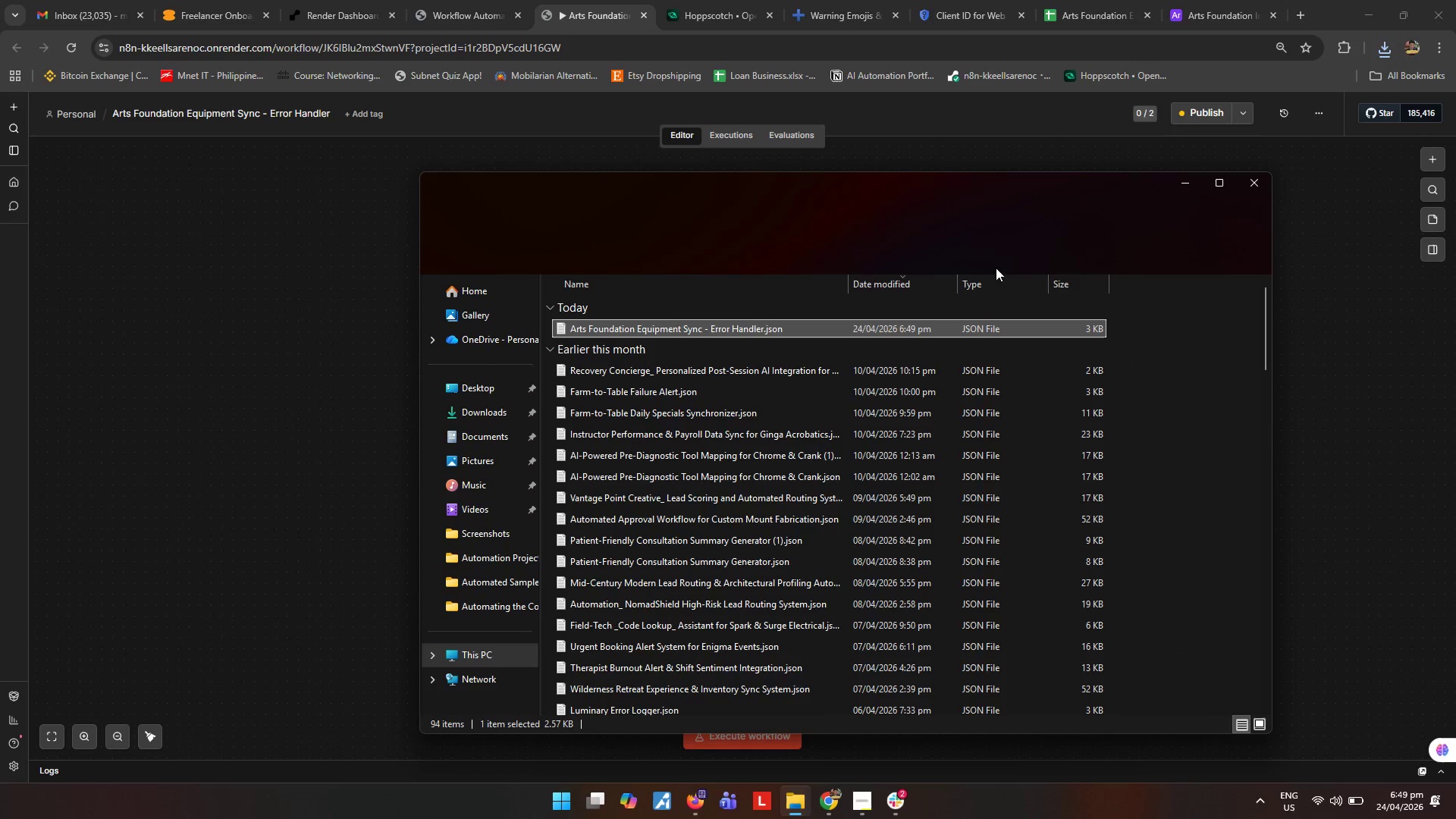 
key(Control+X)
 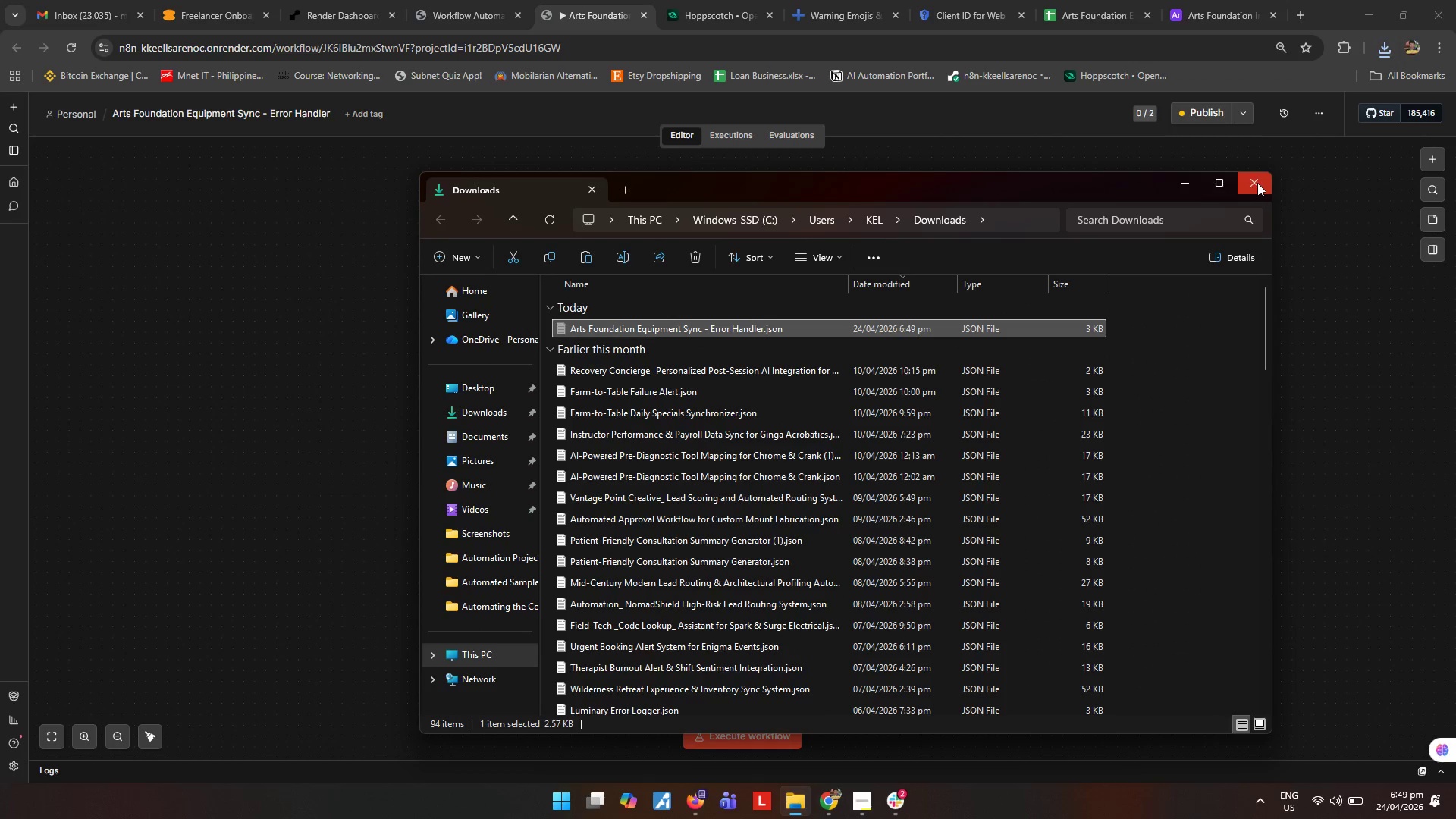 
left_click([1257, 183])
 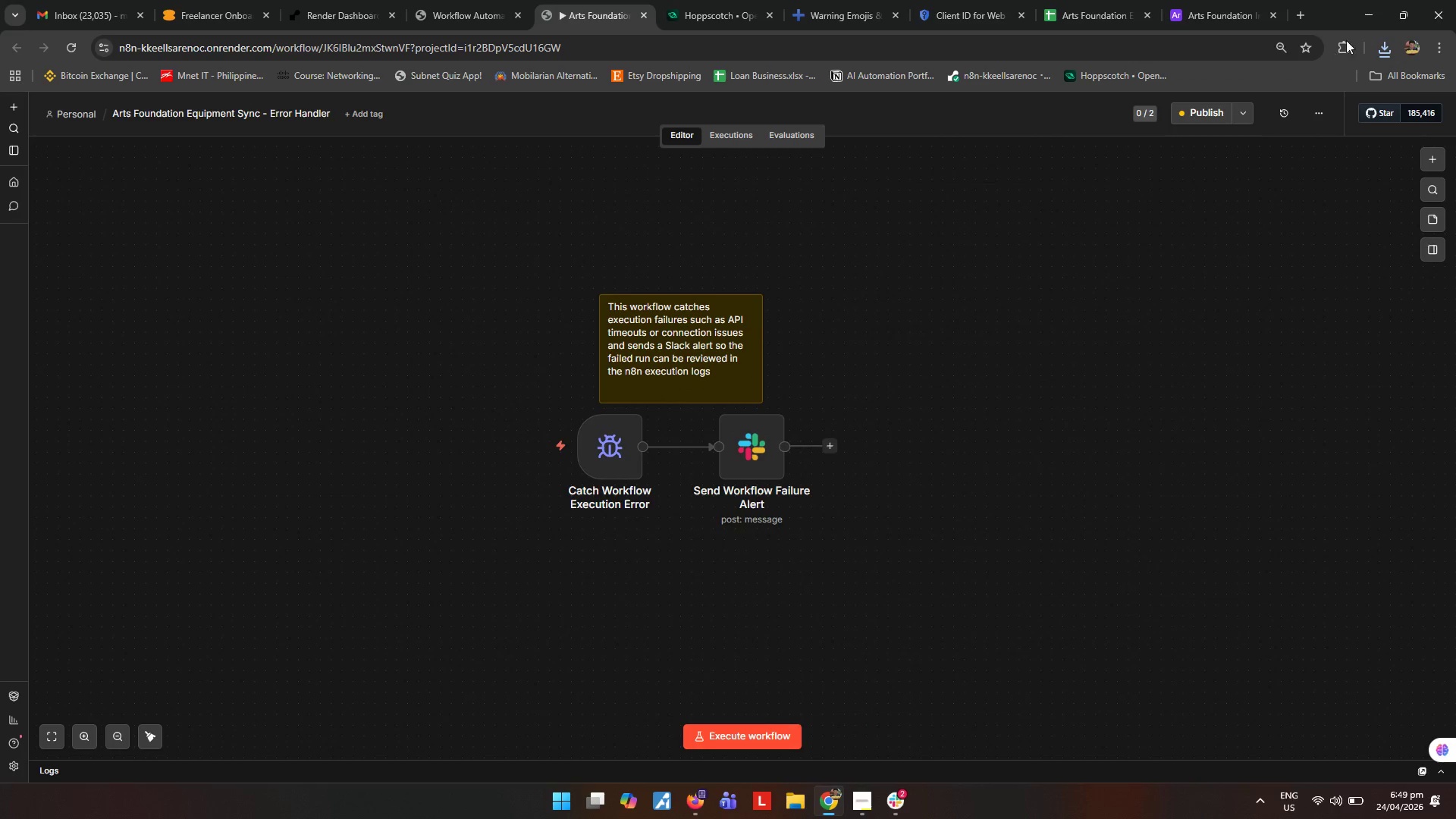 
left_click([1368, 17])
 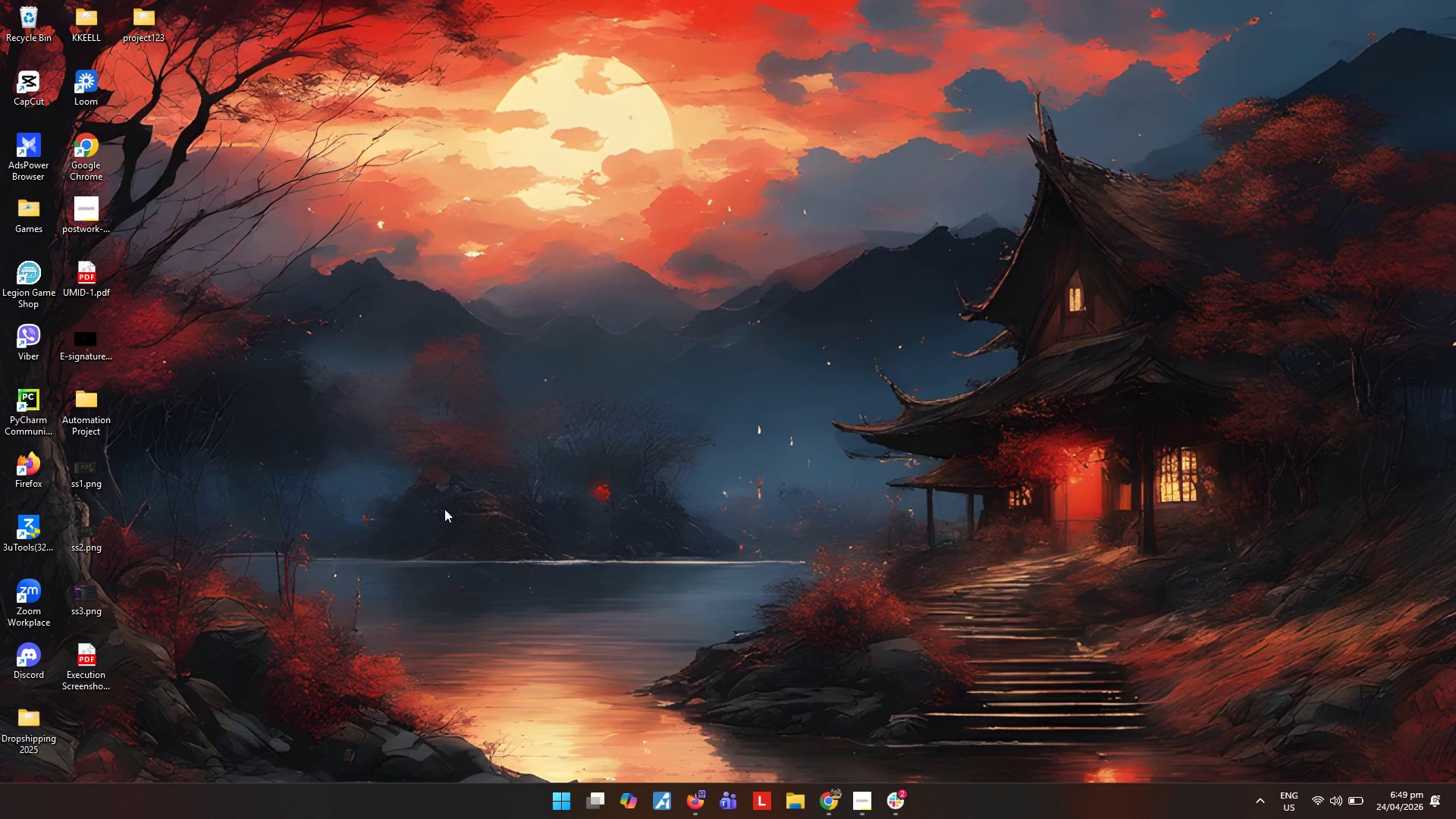 
key(Control+ControlLeft)
 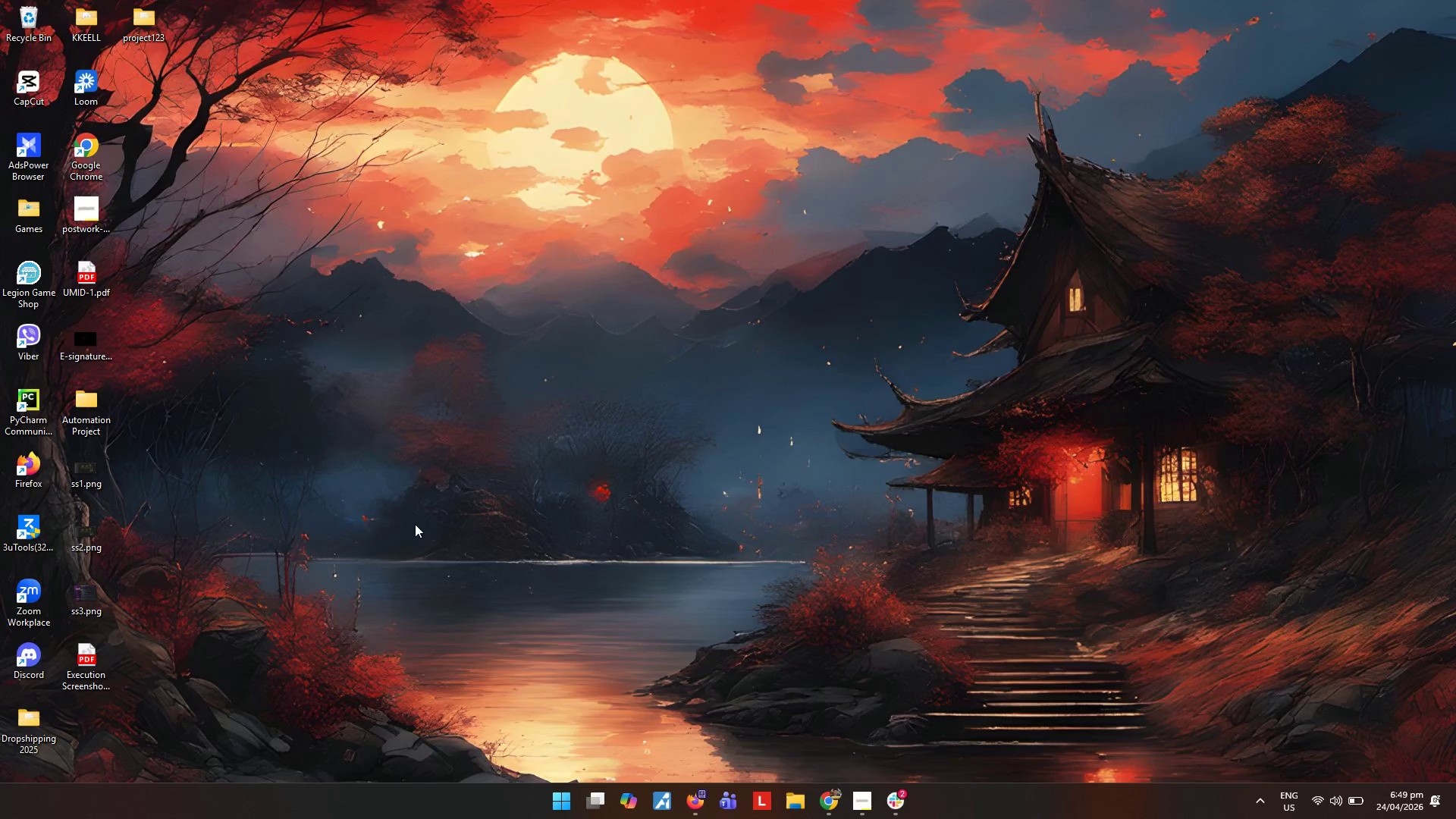 
key(Control+V)
 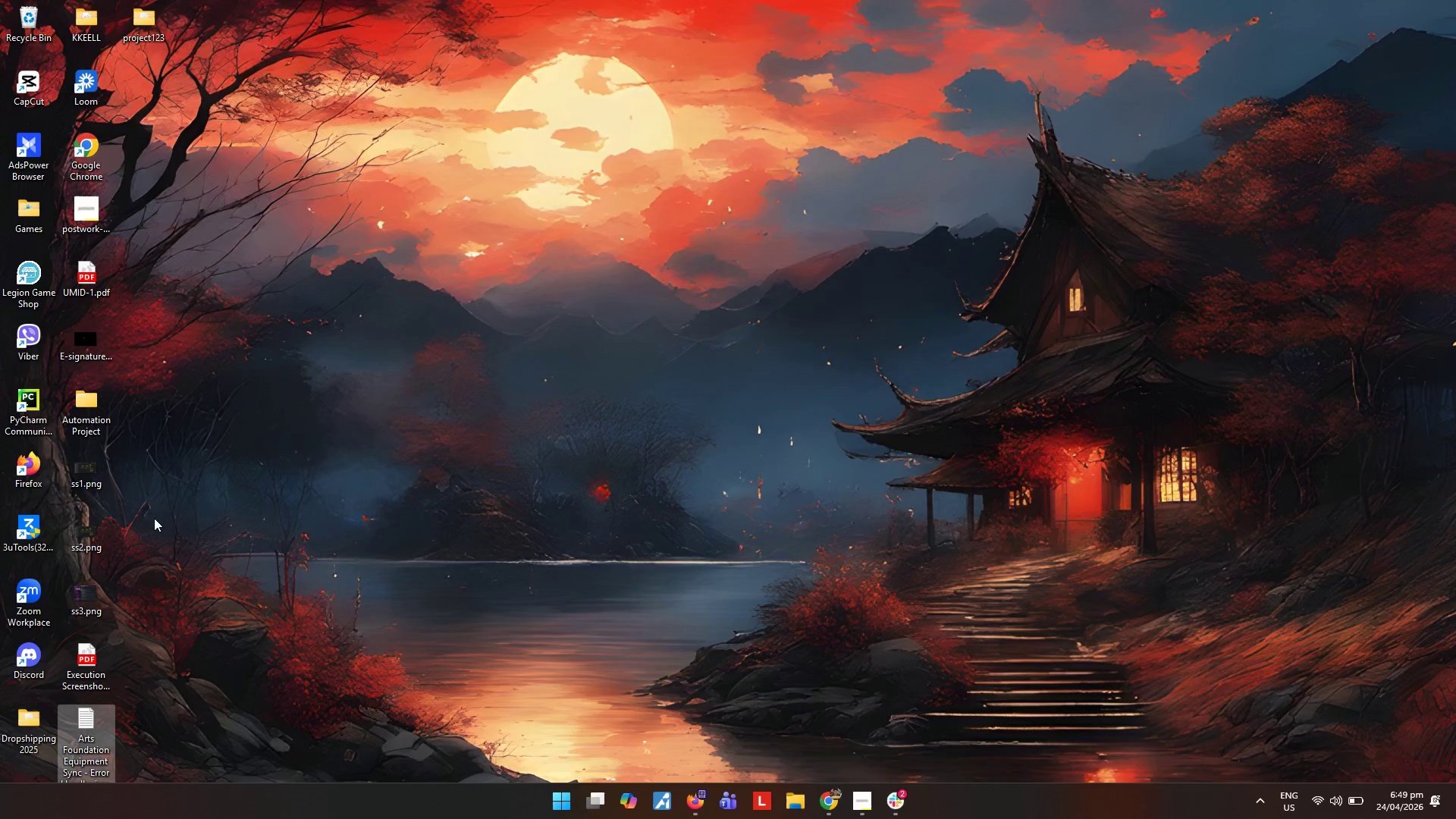 
right_click([212, 484])
 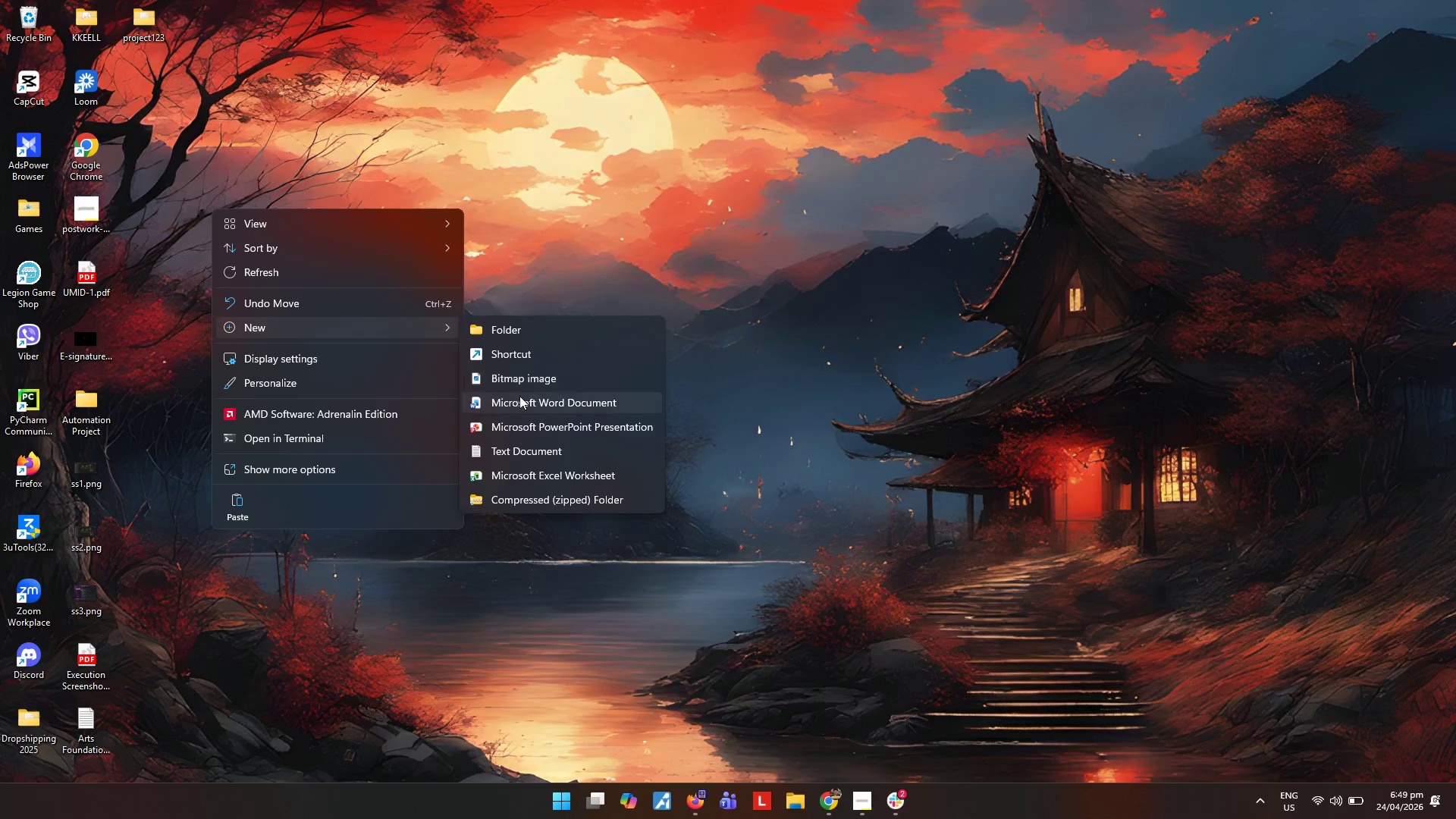 
left_click([536, 332])
 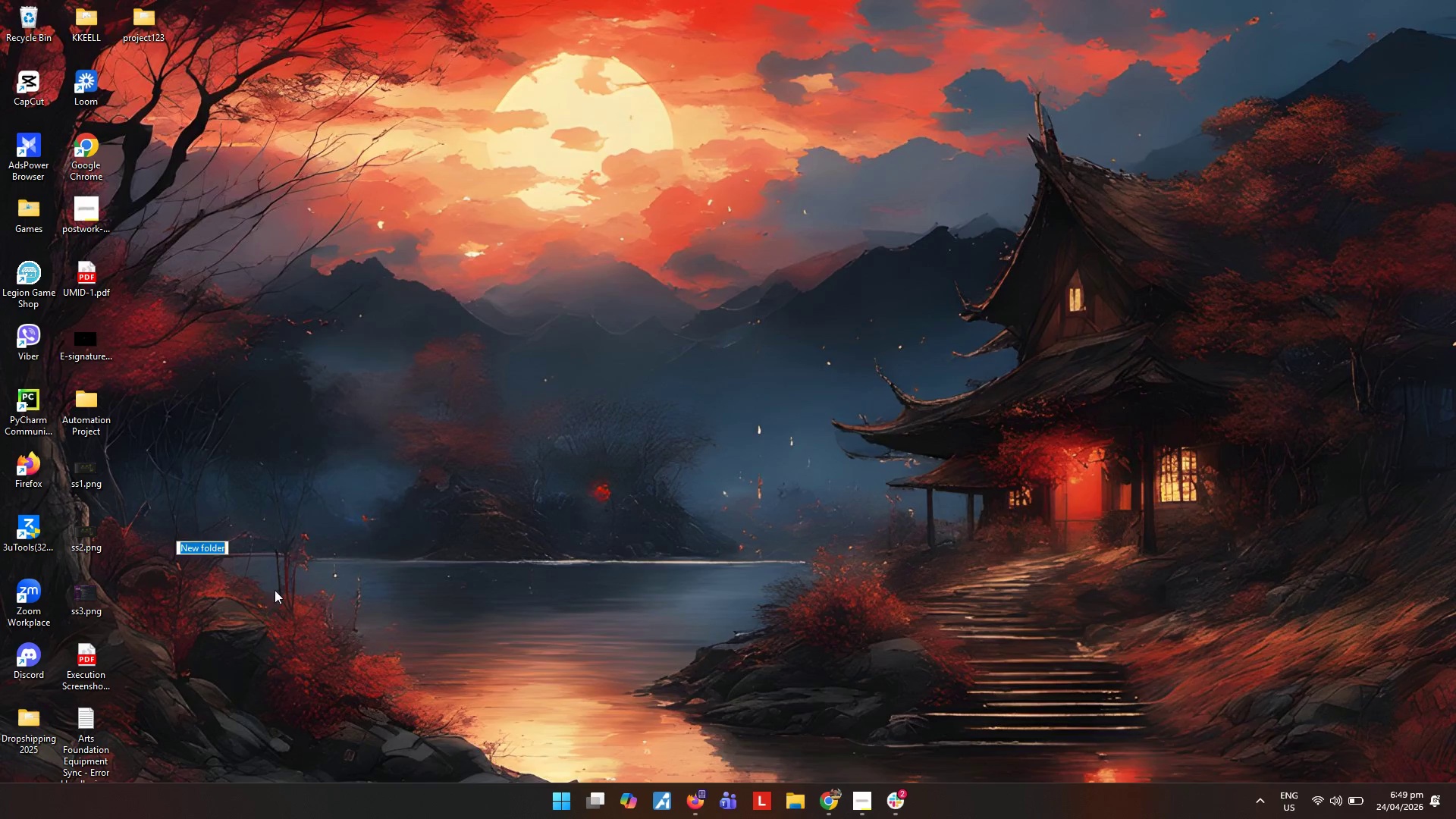 
left_click_drag(start_coordinate=[215, 668], to_coordinate=[212, 665])
 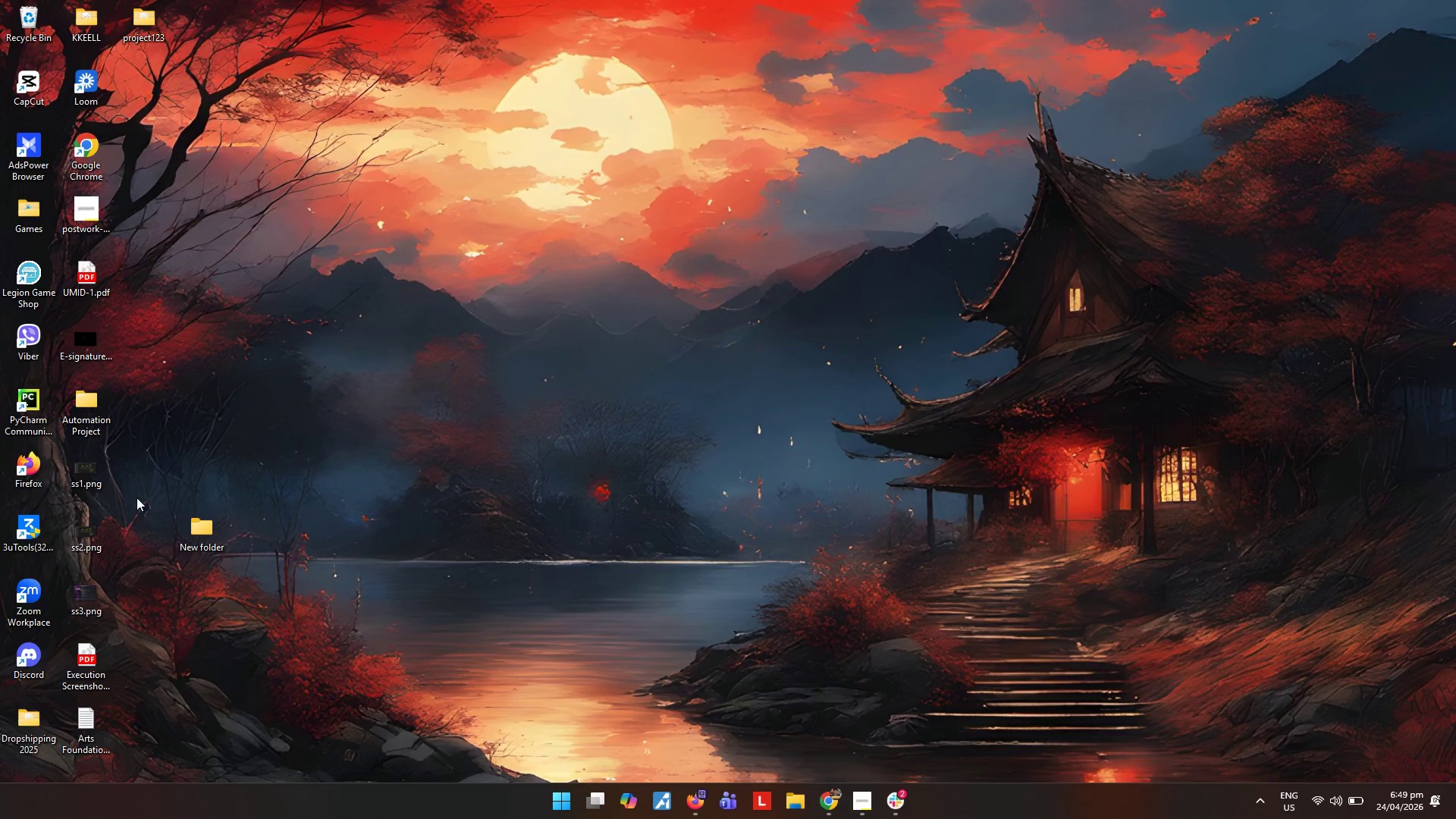 
left_click_drag(start_coordinate=[141, 460], to_coordinate=[72, 601])
 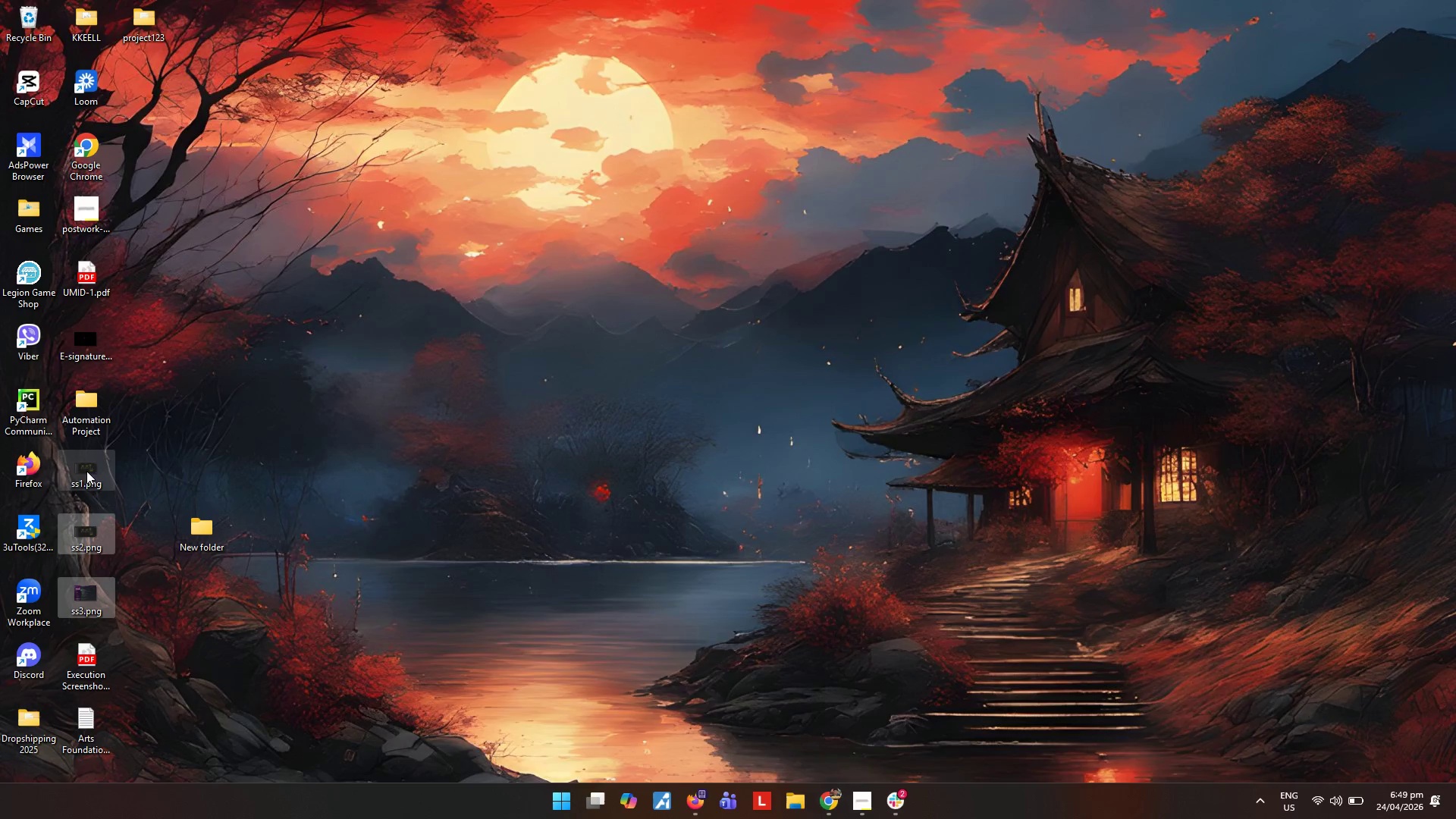 
left_click_drag(start_coordinate=[86, 471], to_coordinate=[193, 528])
 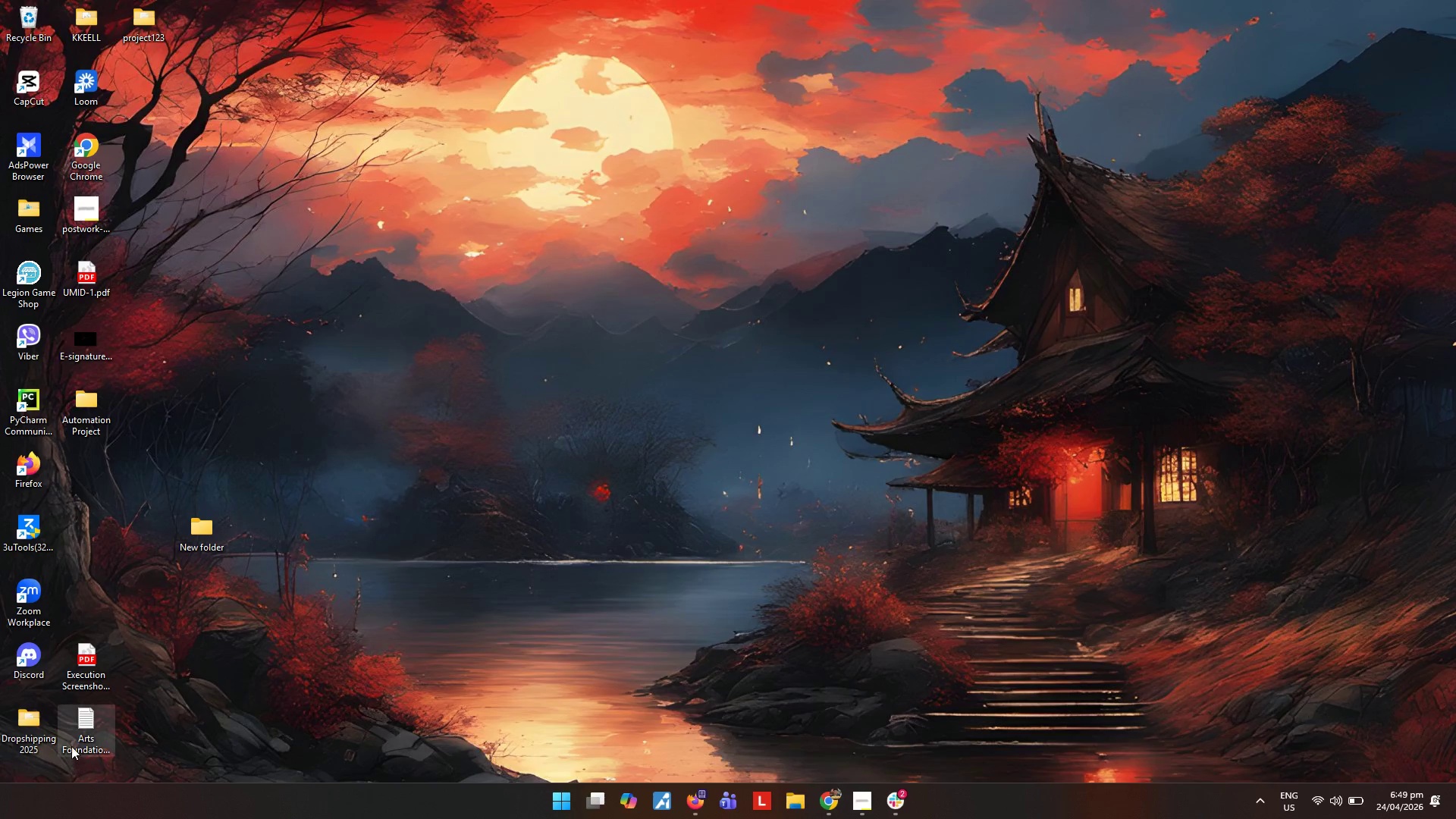 
left_click_drag(start_coordinate=[75, 736], to_coordinate=[77, 480])
 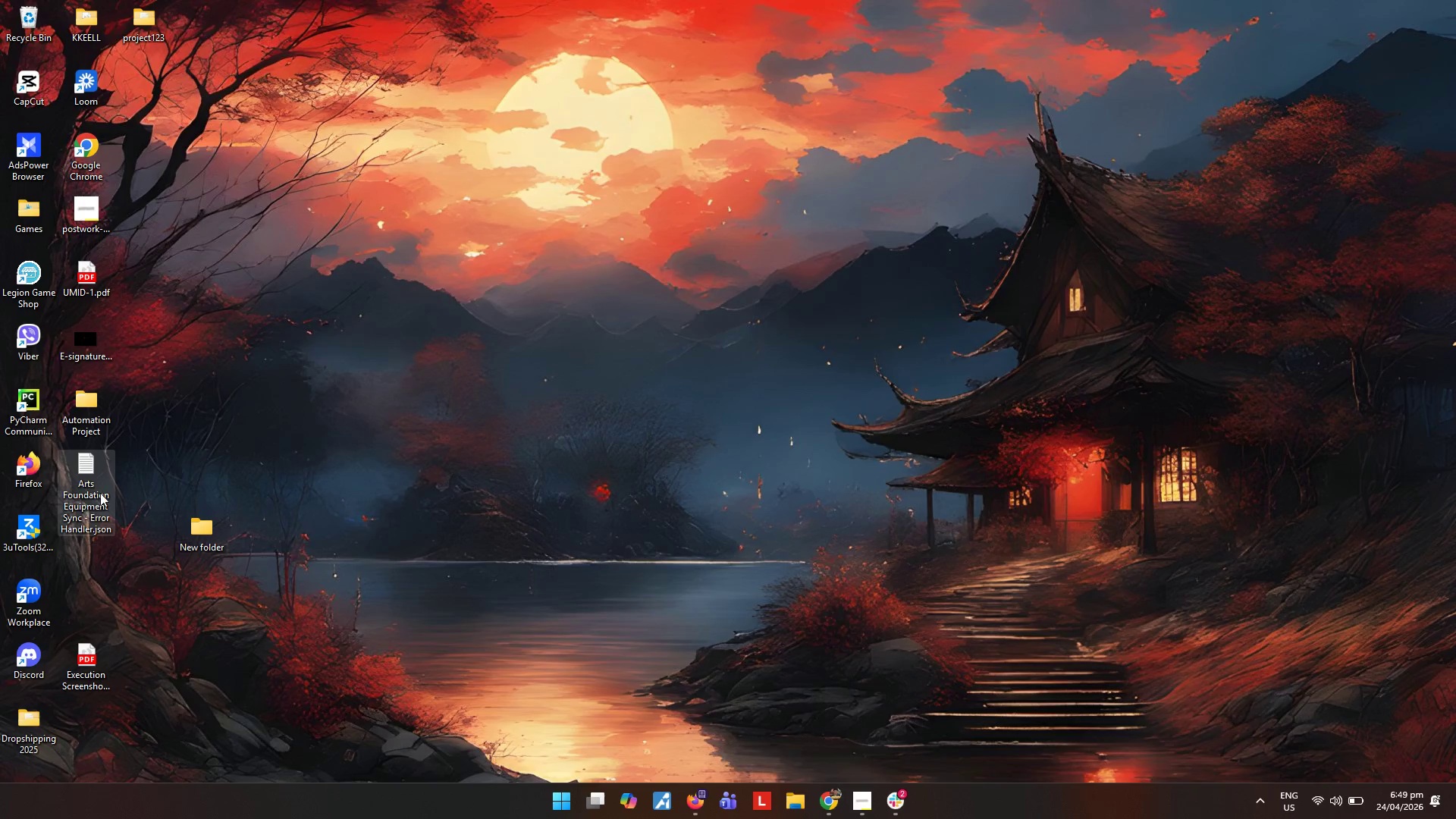 
type([F2]JSON n9)
key(Backspace)
type(8n Error handl)
key(Backspace)
key(Backspace)
key(Backspace)
key(Backspace)
key(Backspace)
type(Handler)
 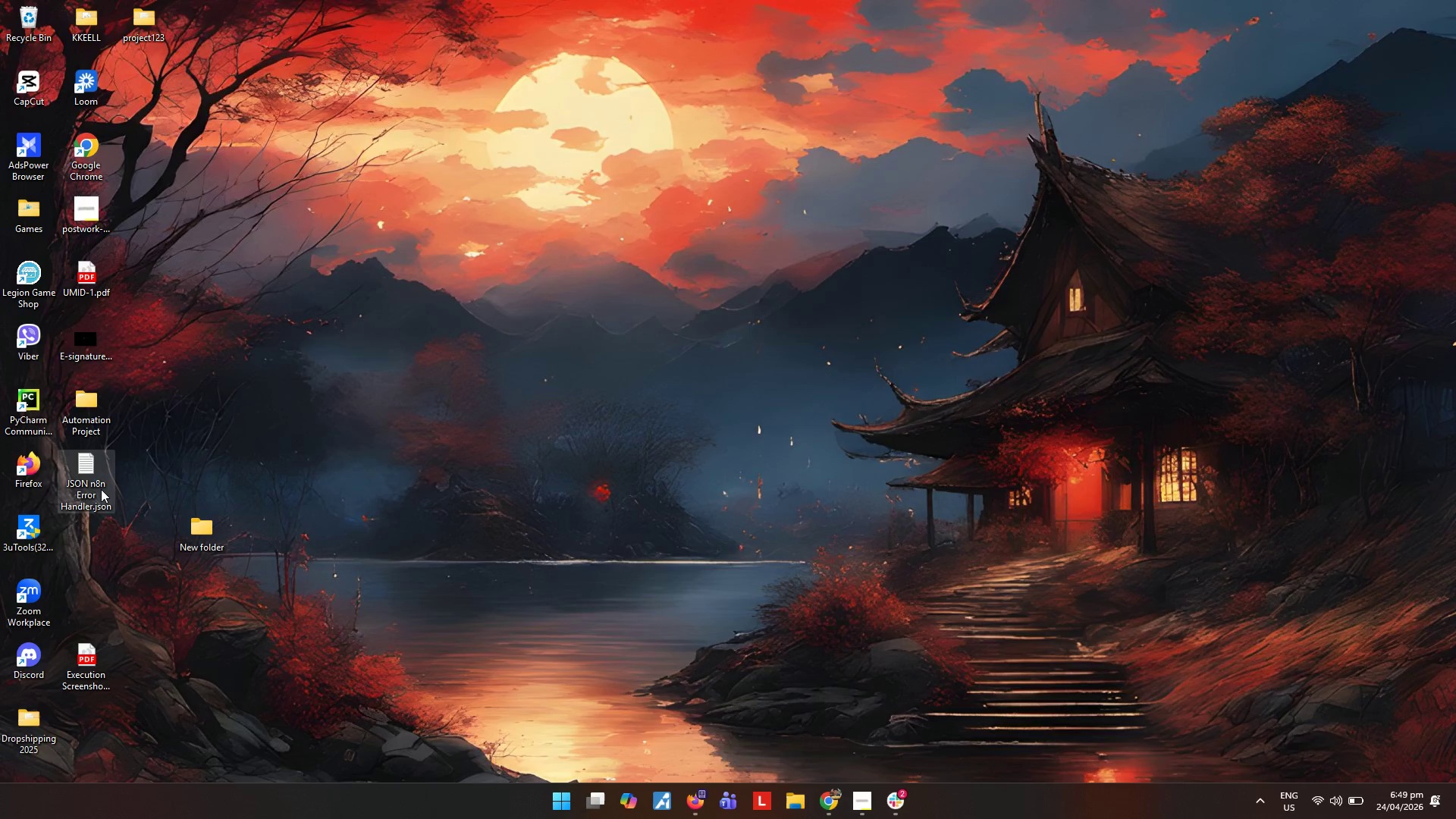 
 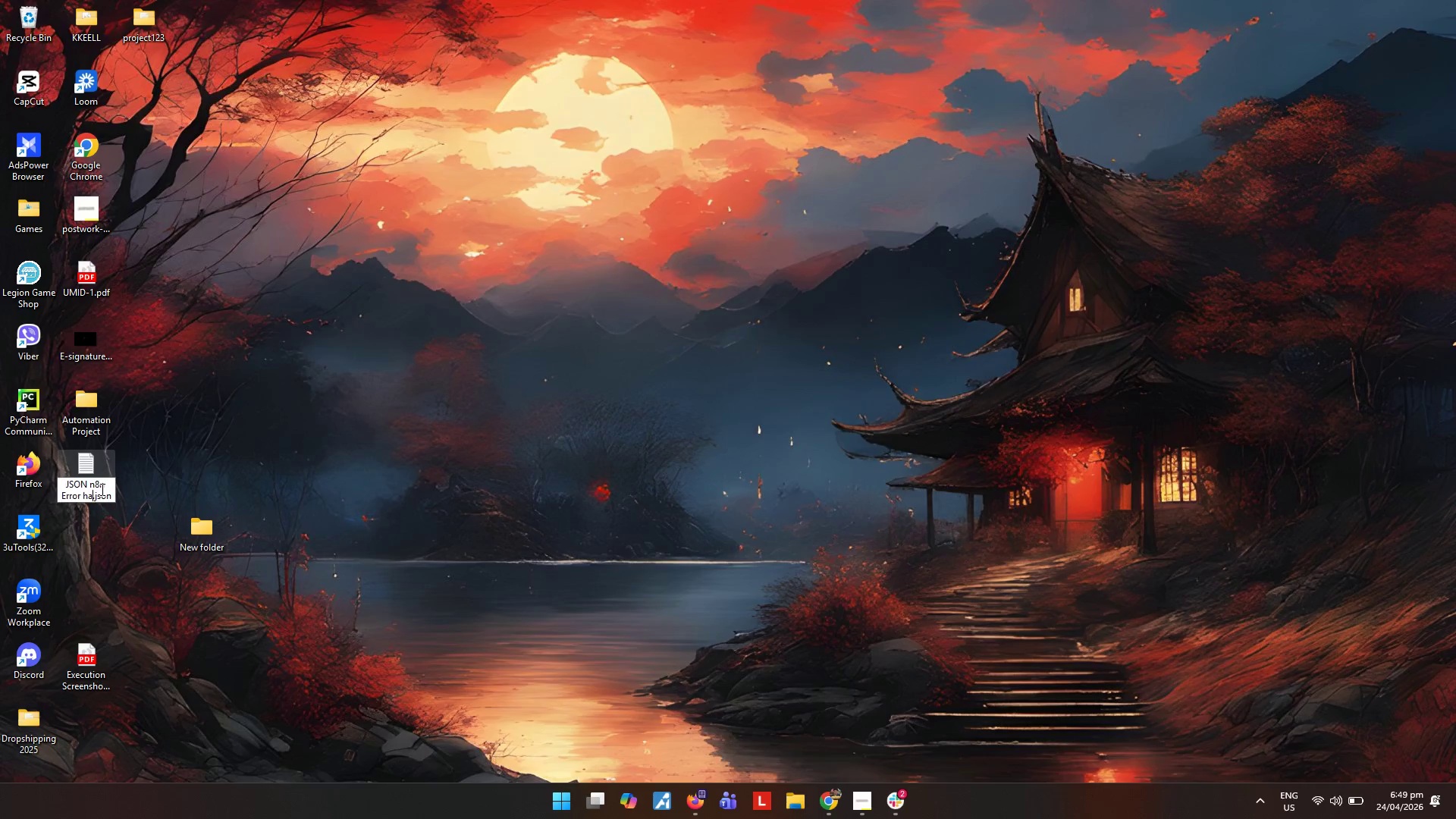 
key(Enter)
 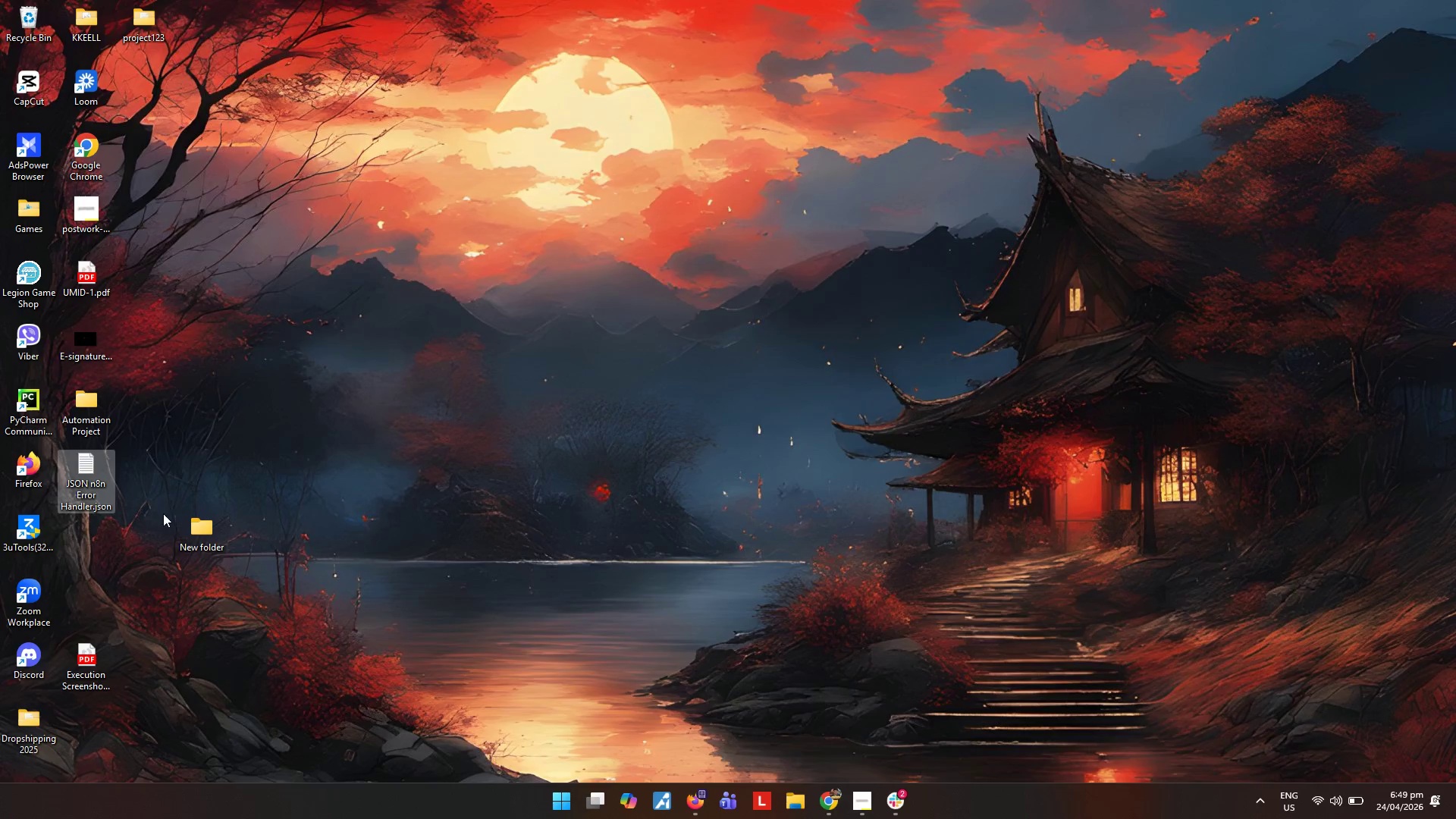 
left_click_drag(start_coordinate=[187, 532], to_coordinate=[227, 460])
 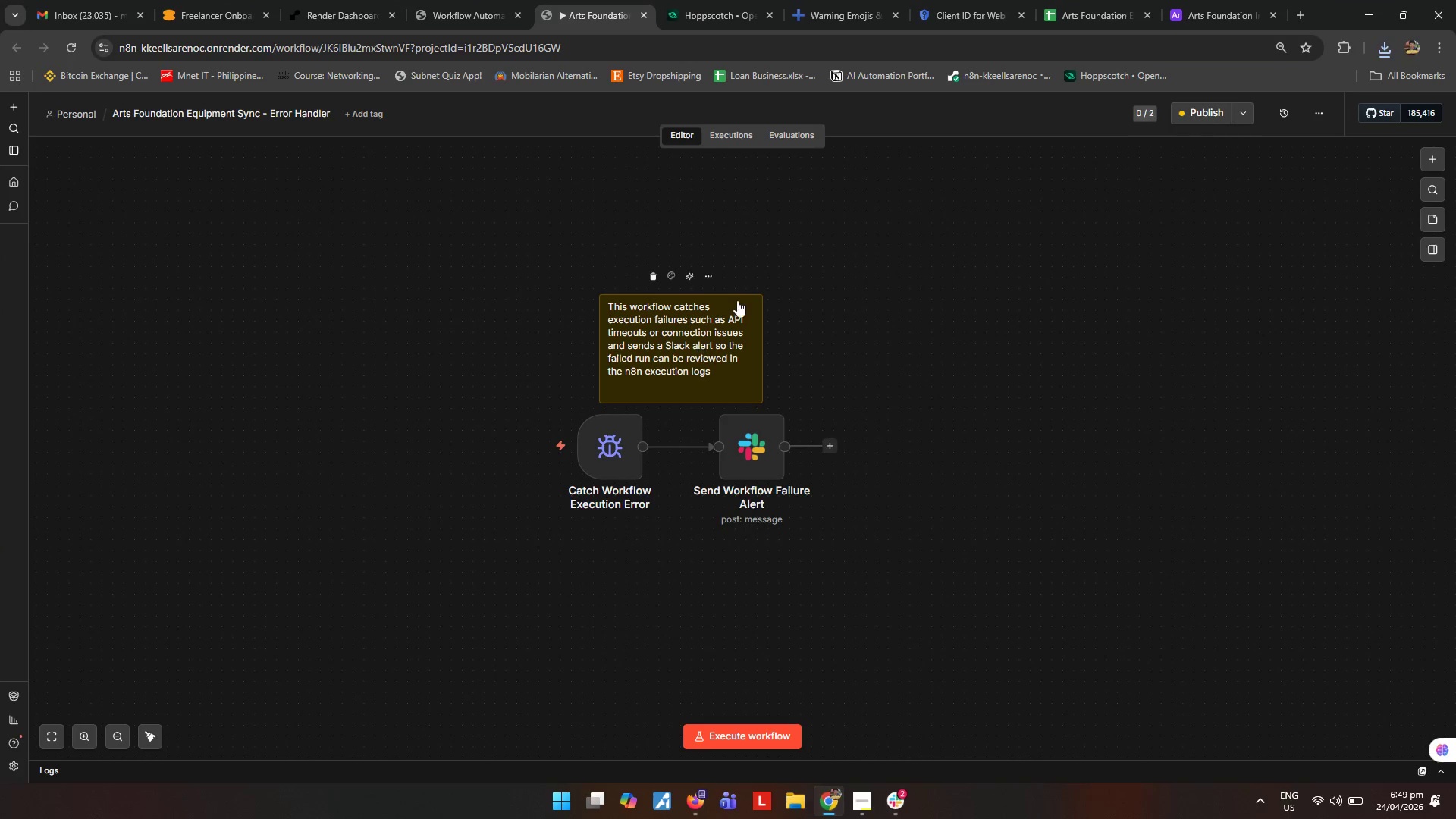 
left_click([425, 0])
 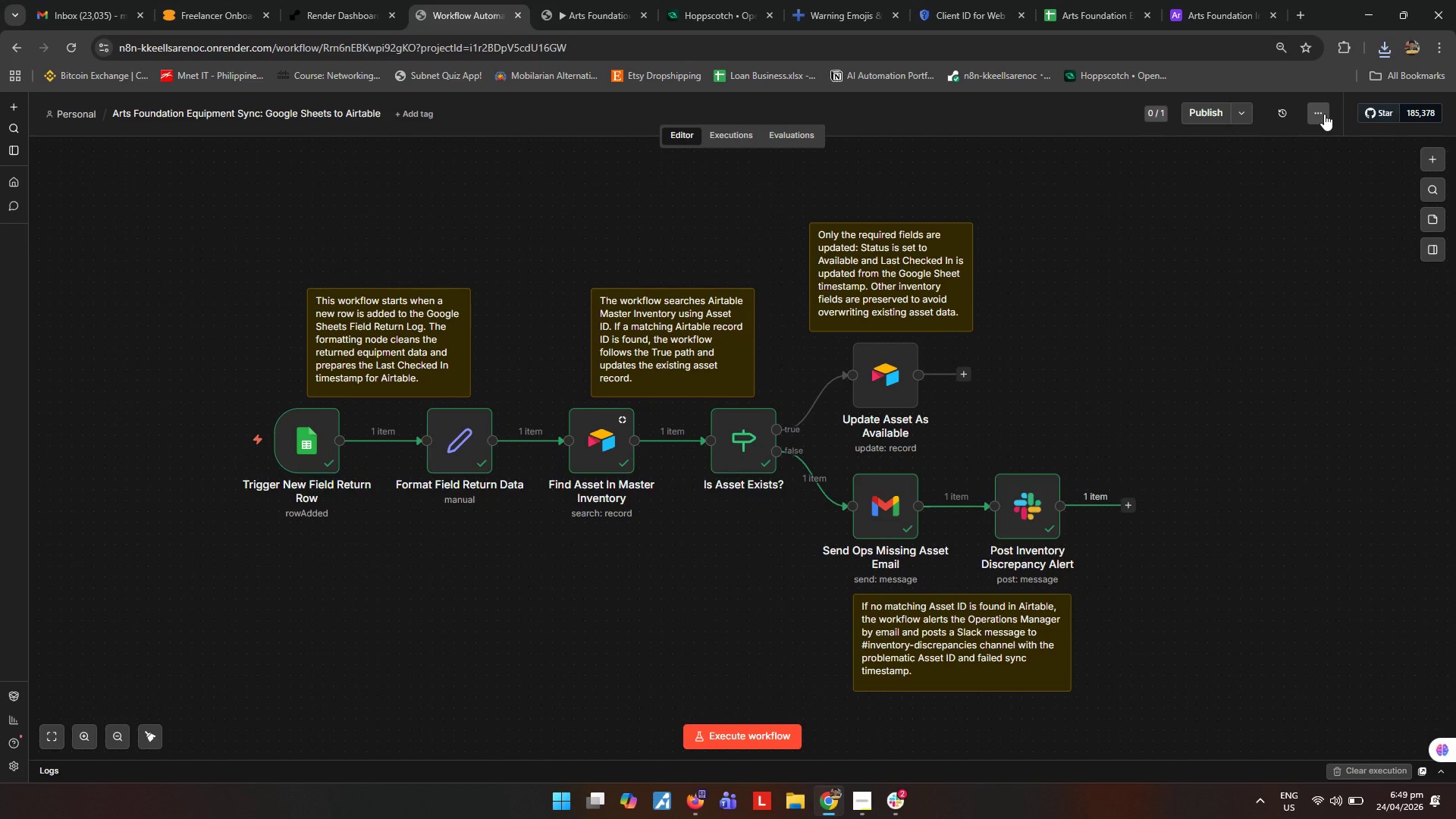 
left_click([1324, 114])
 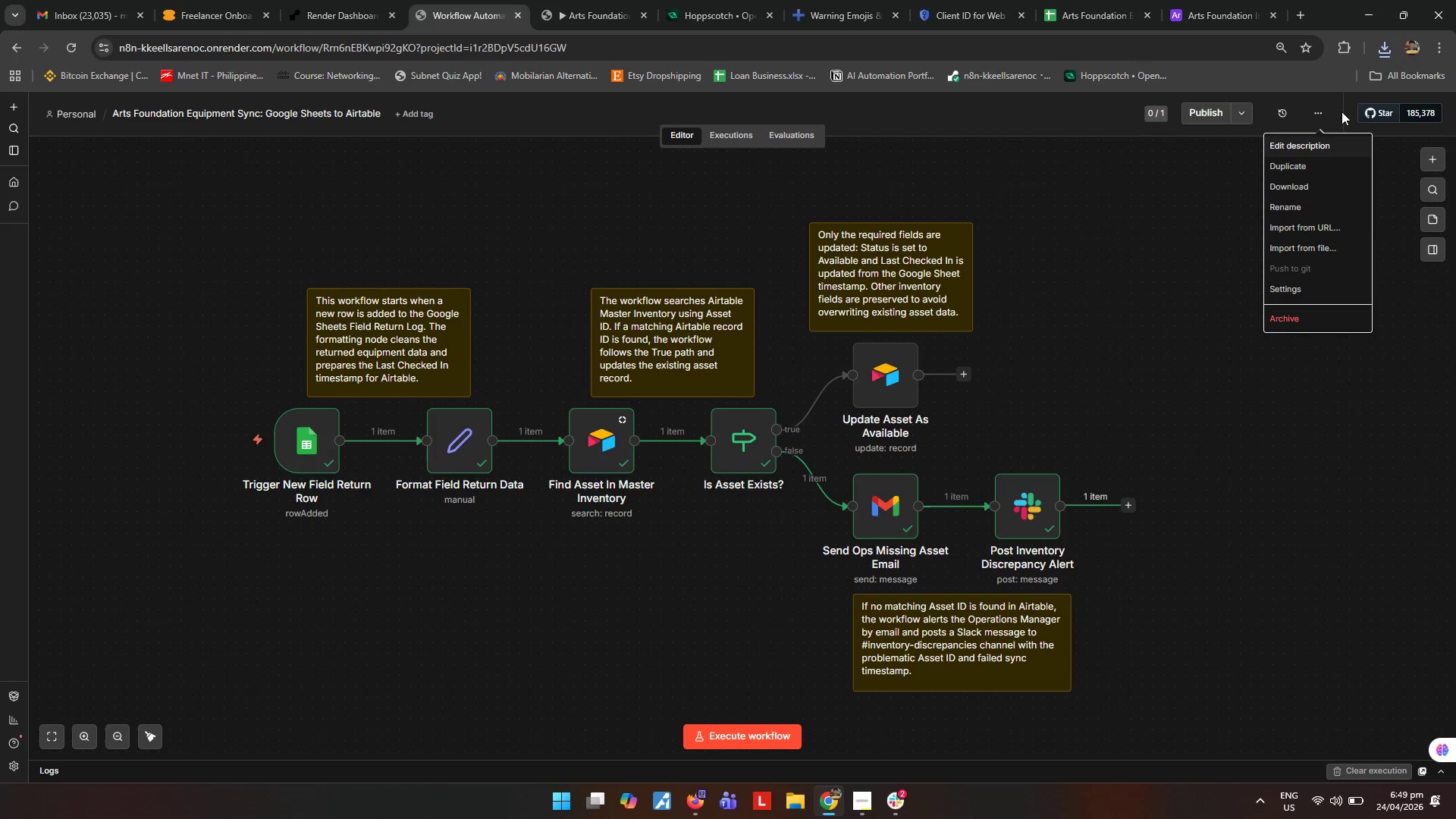 
left_click([1115, 328])
 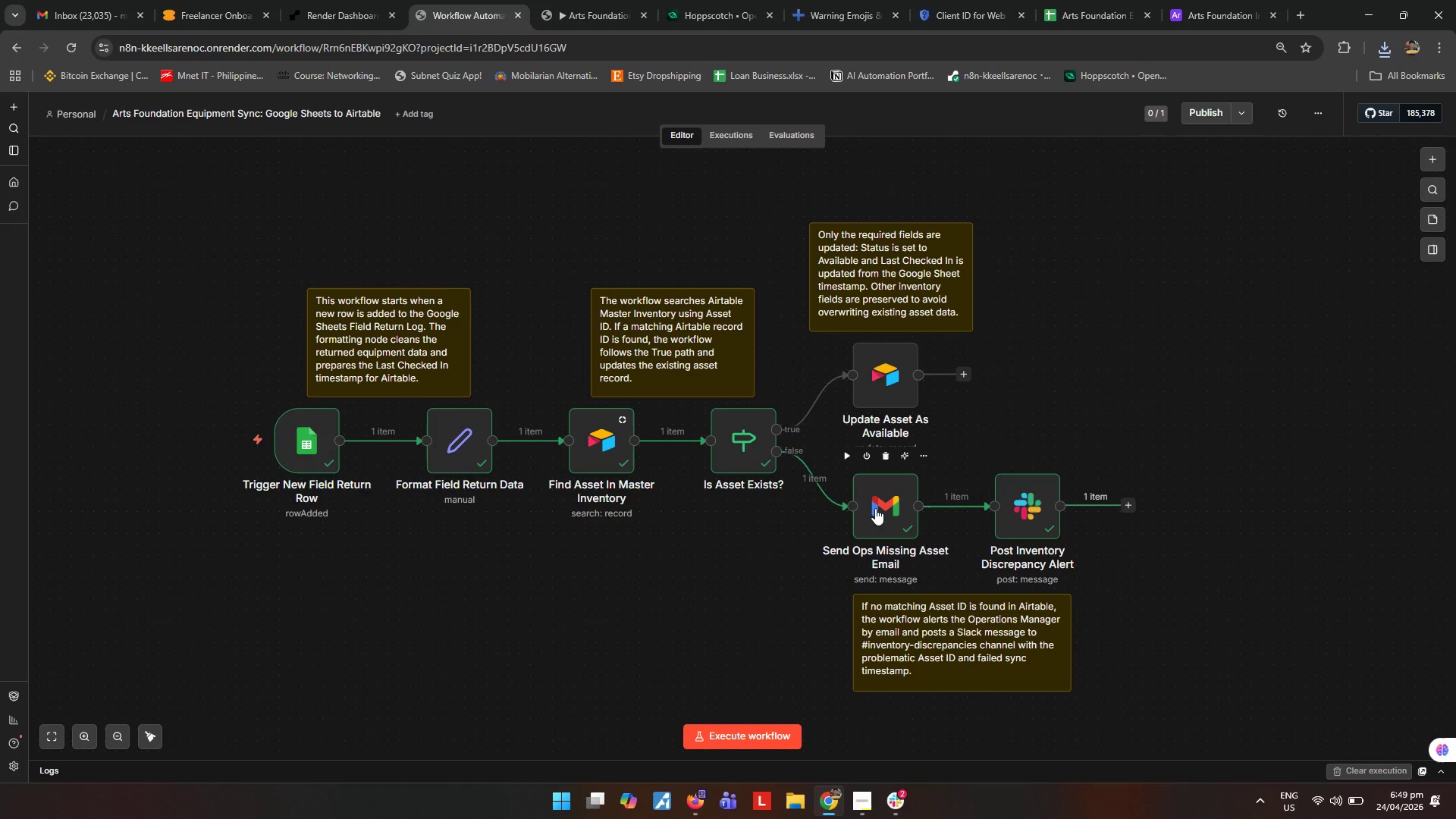 
double_click([875, 508])
 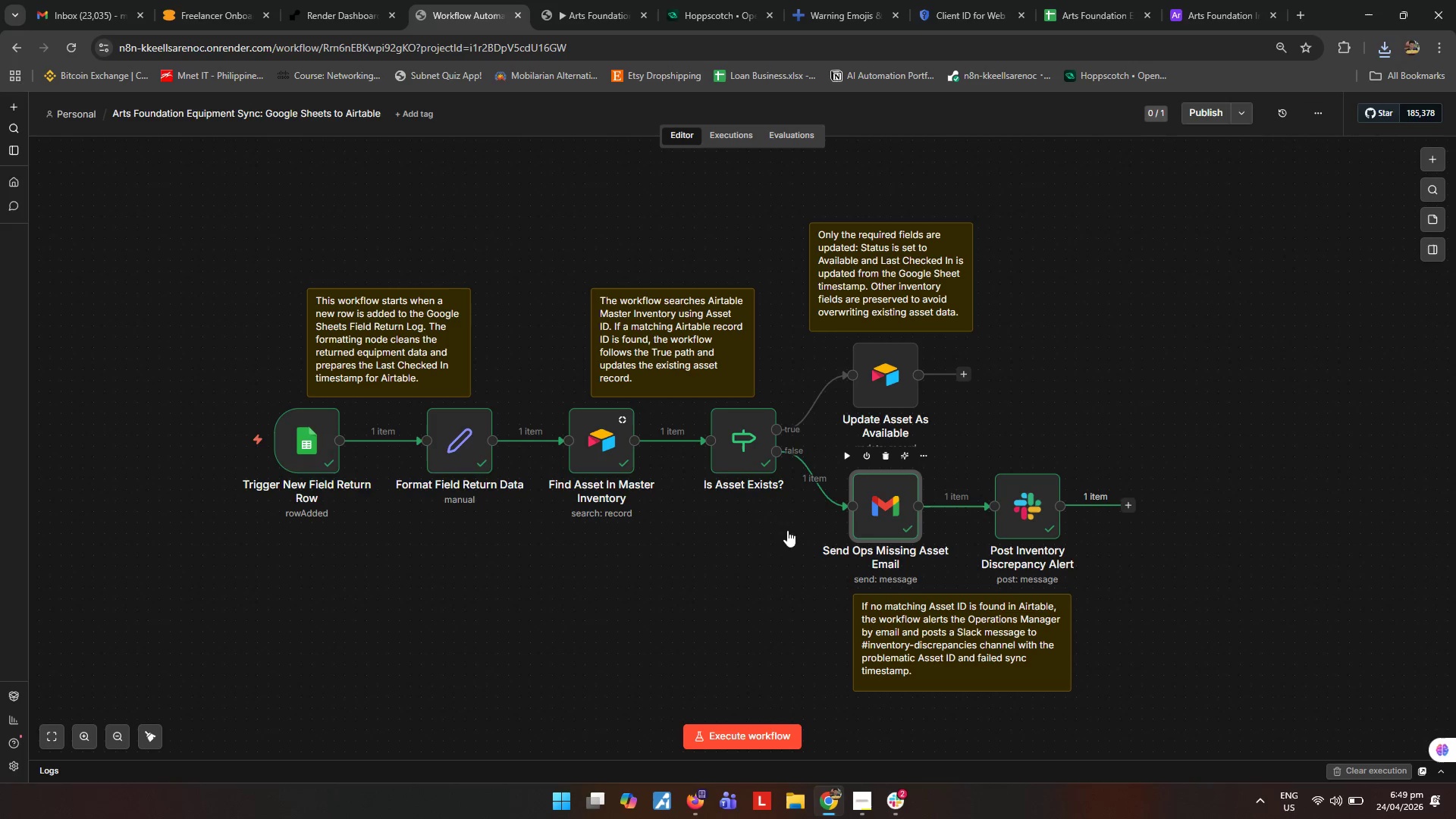 
mouse_move([706, 542])
 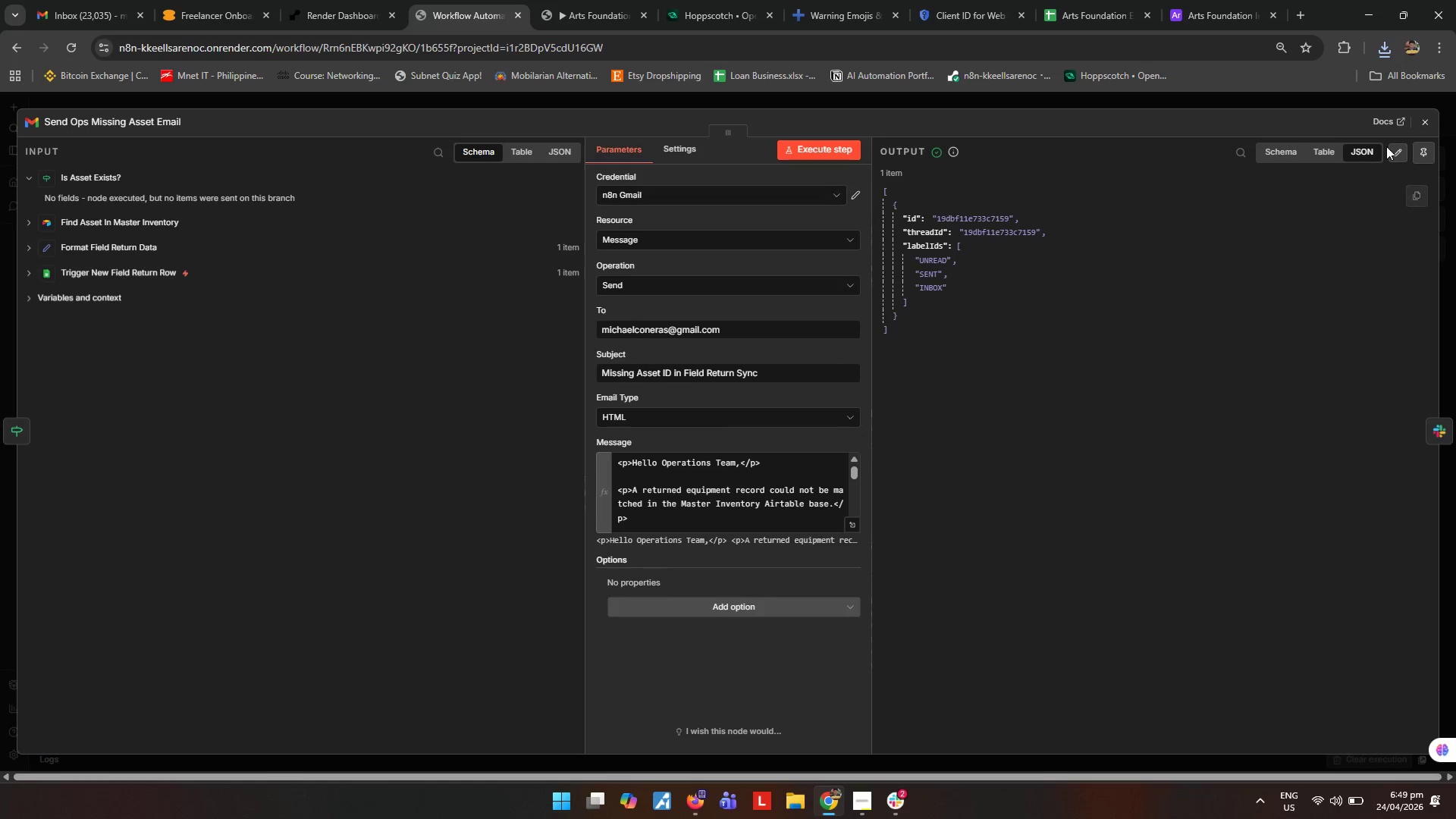 
left_click([1428, 112])
 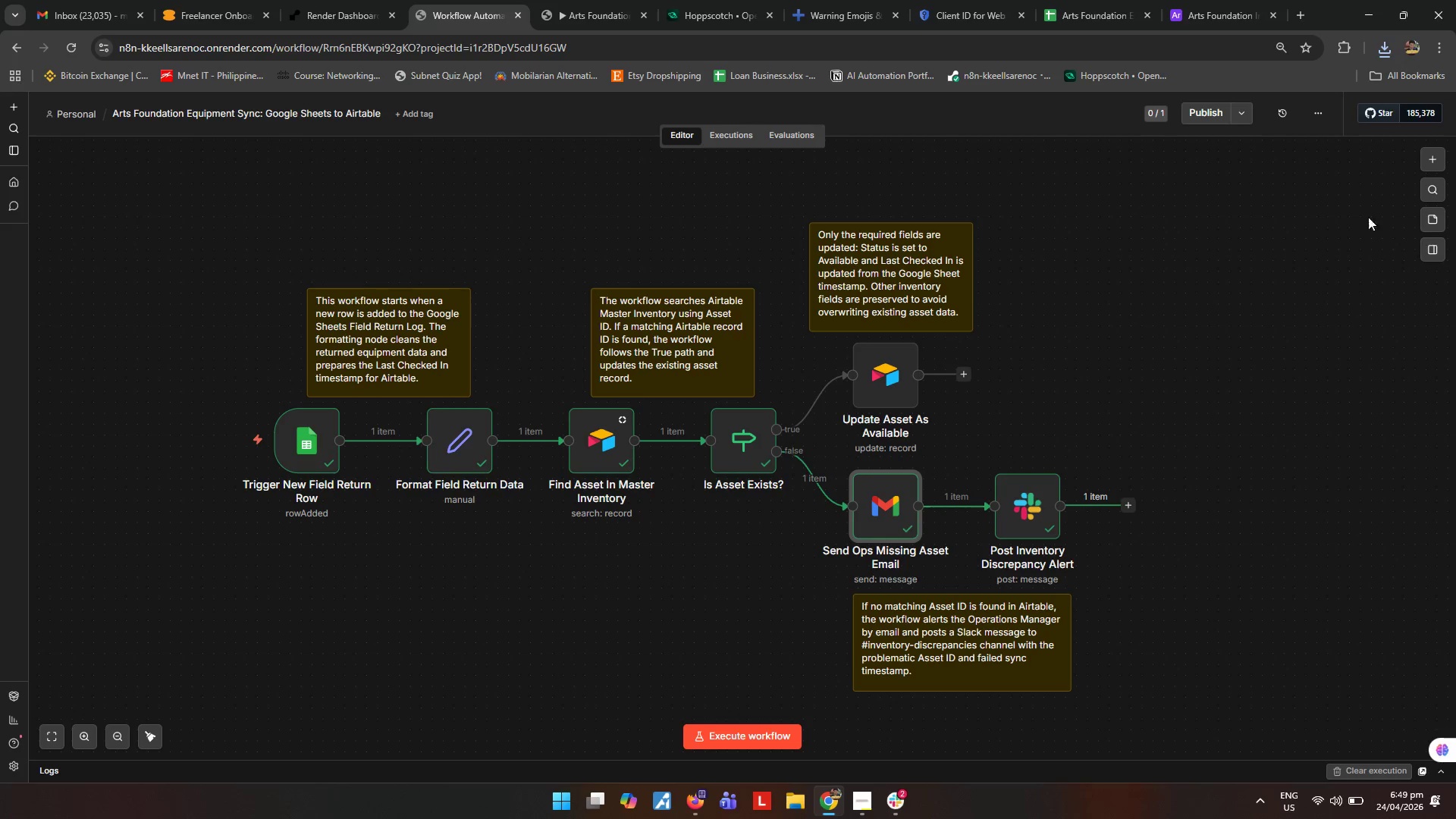 
left_click([1318, 108])
 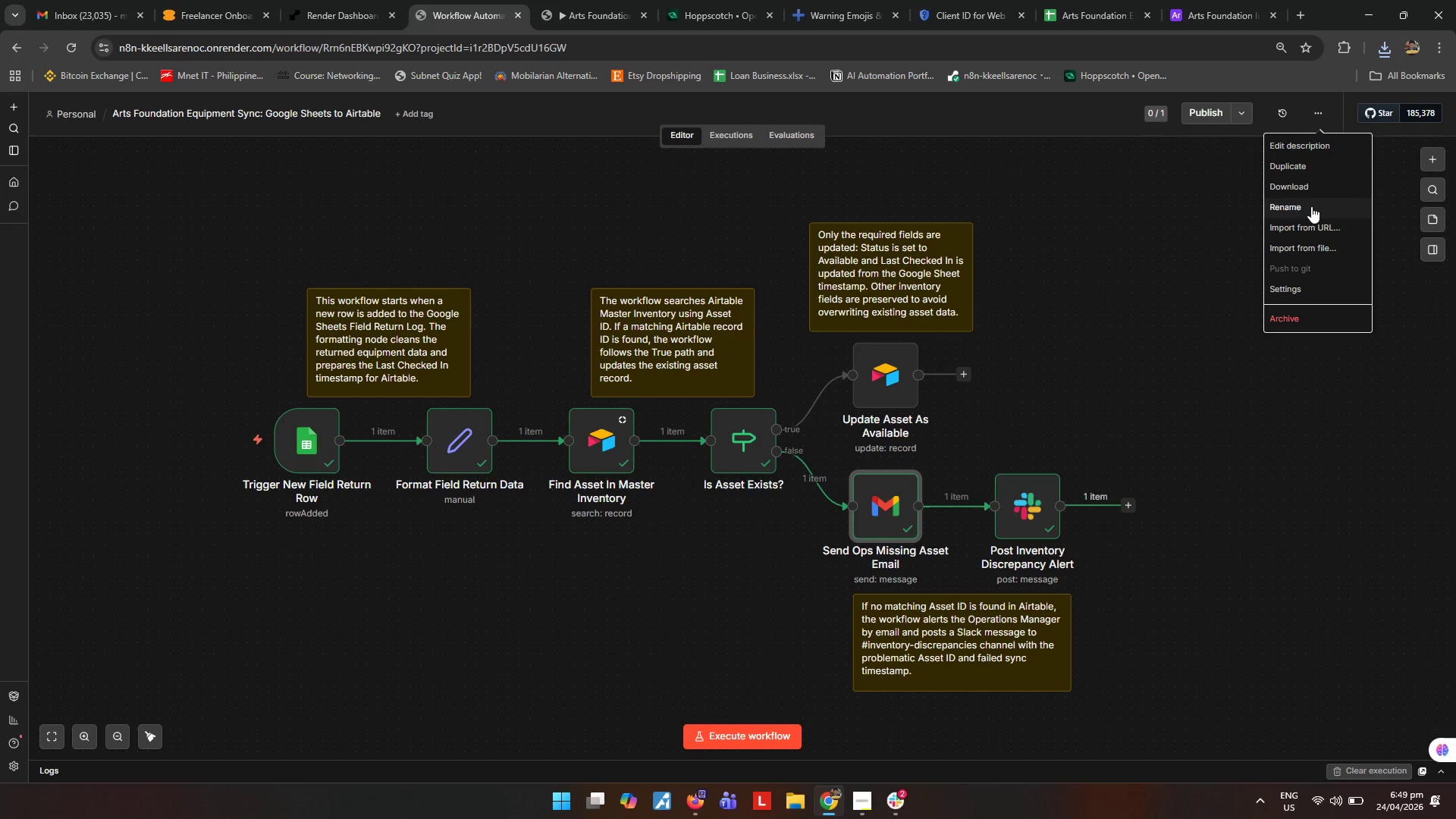 
left_click([1304, 185])
 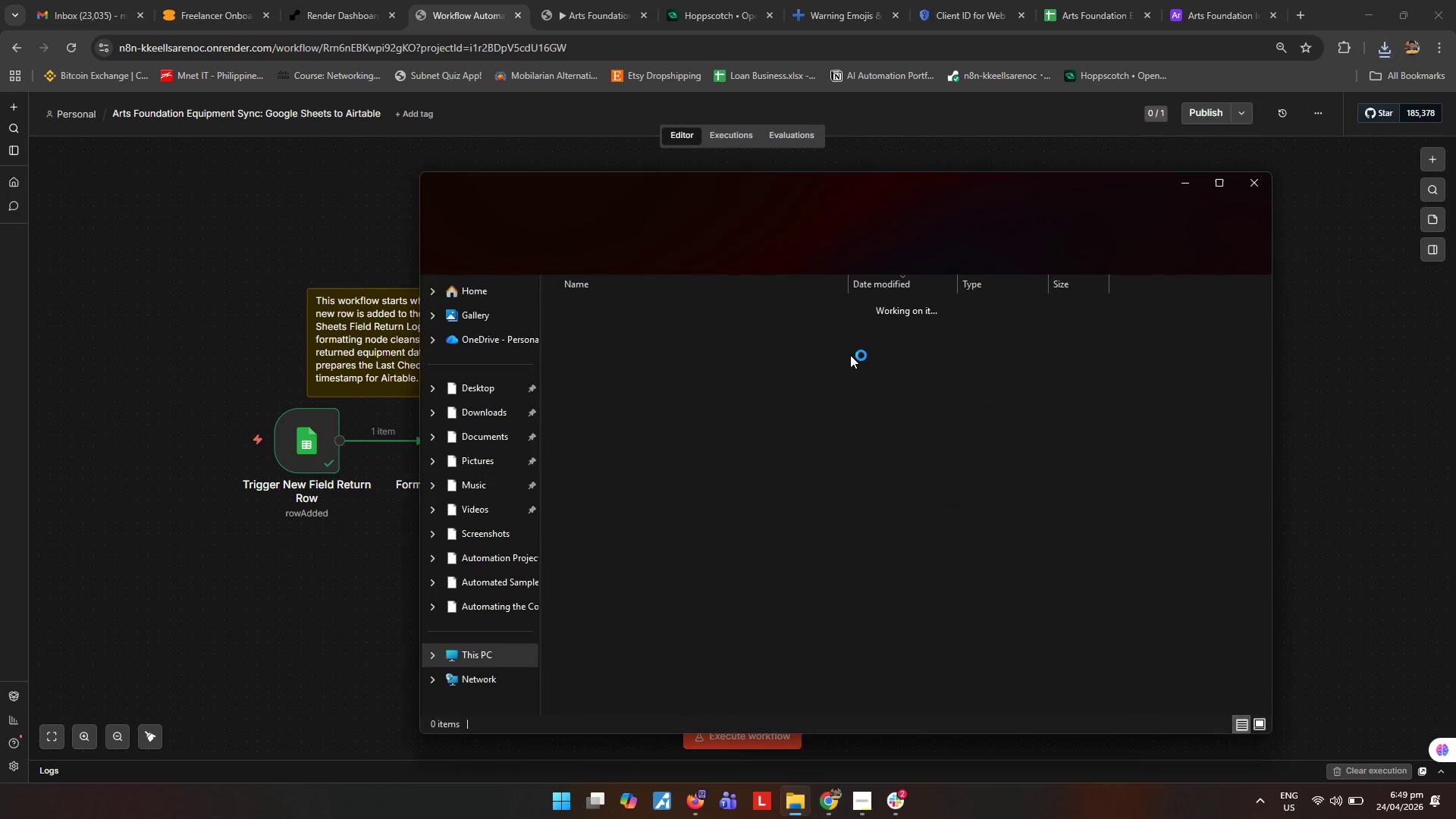 
key(Control+ControlLeft)
 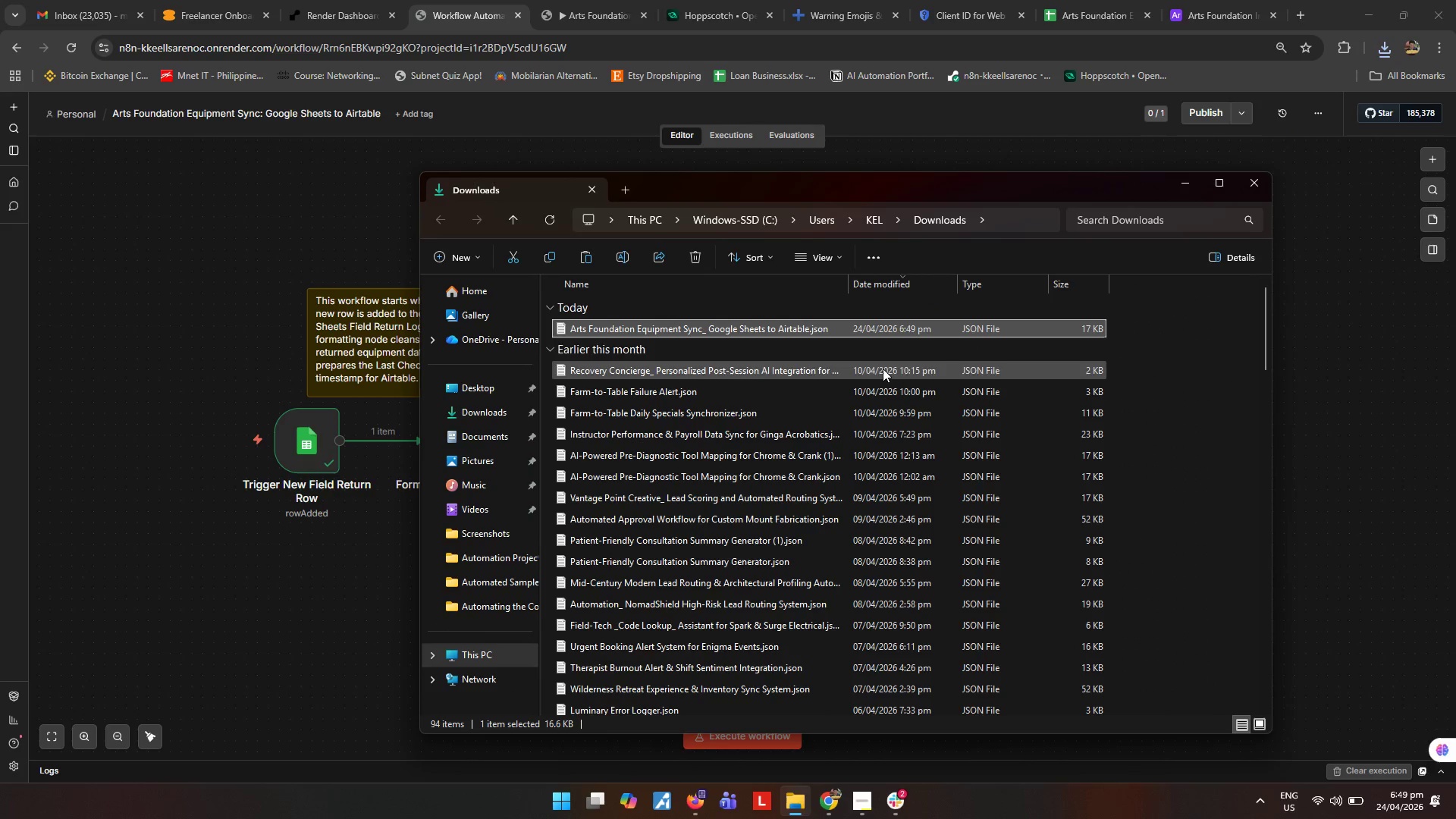 
key(Control+X)
 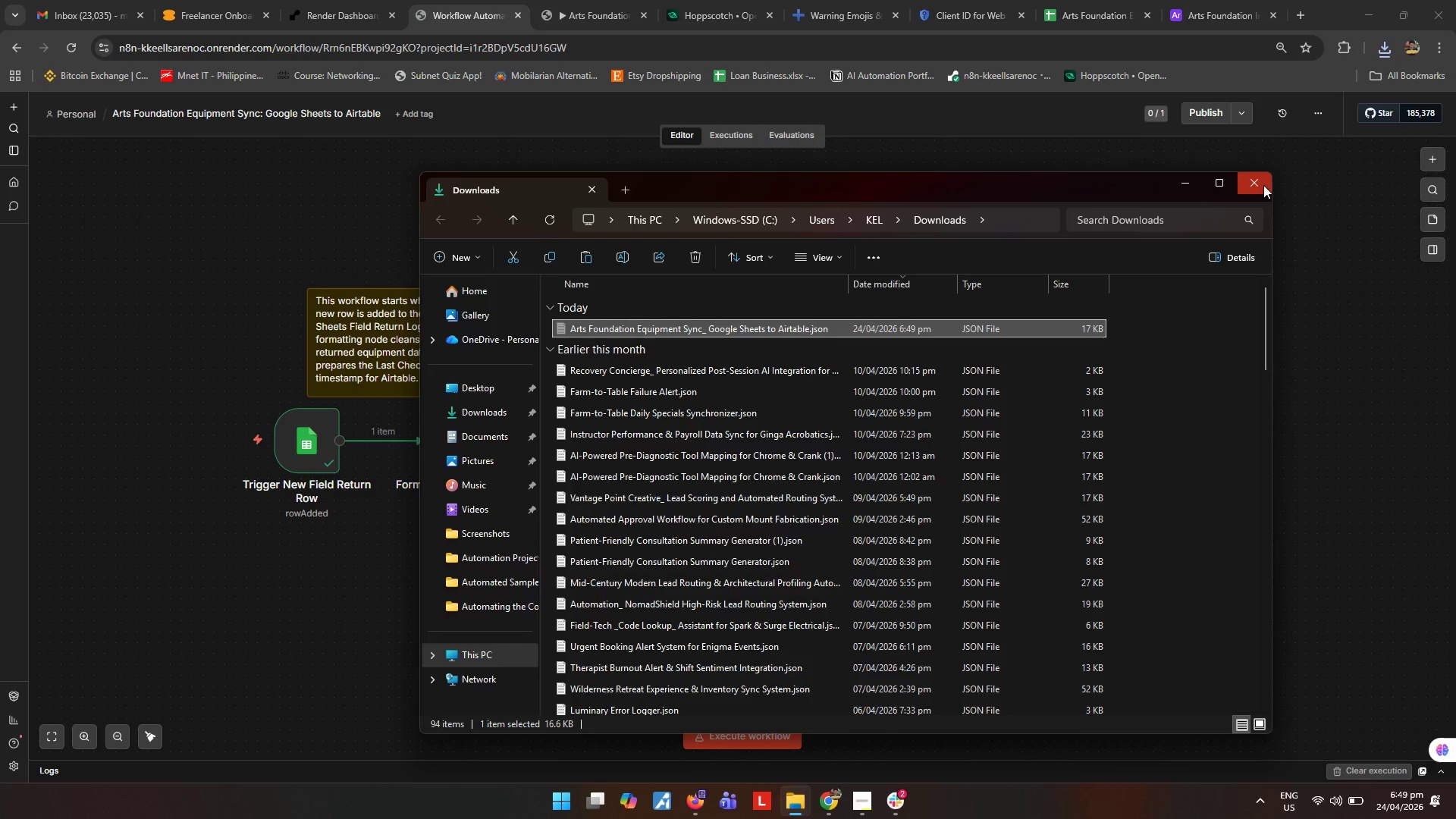 
double_click([1367, 12])
 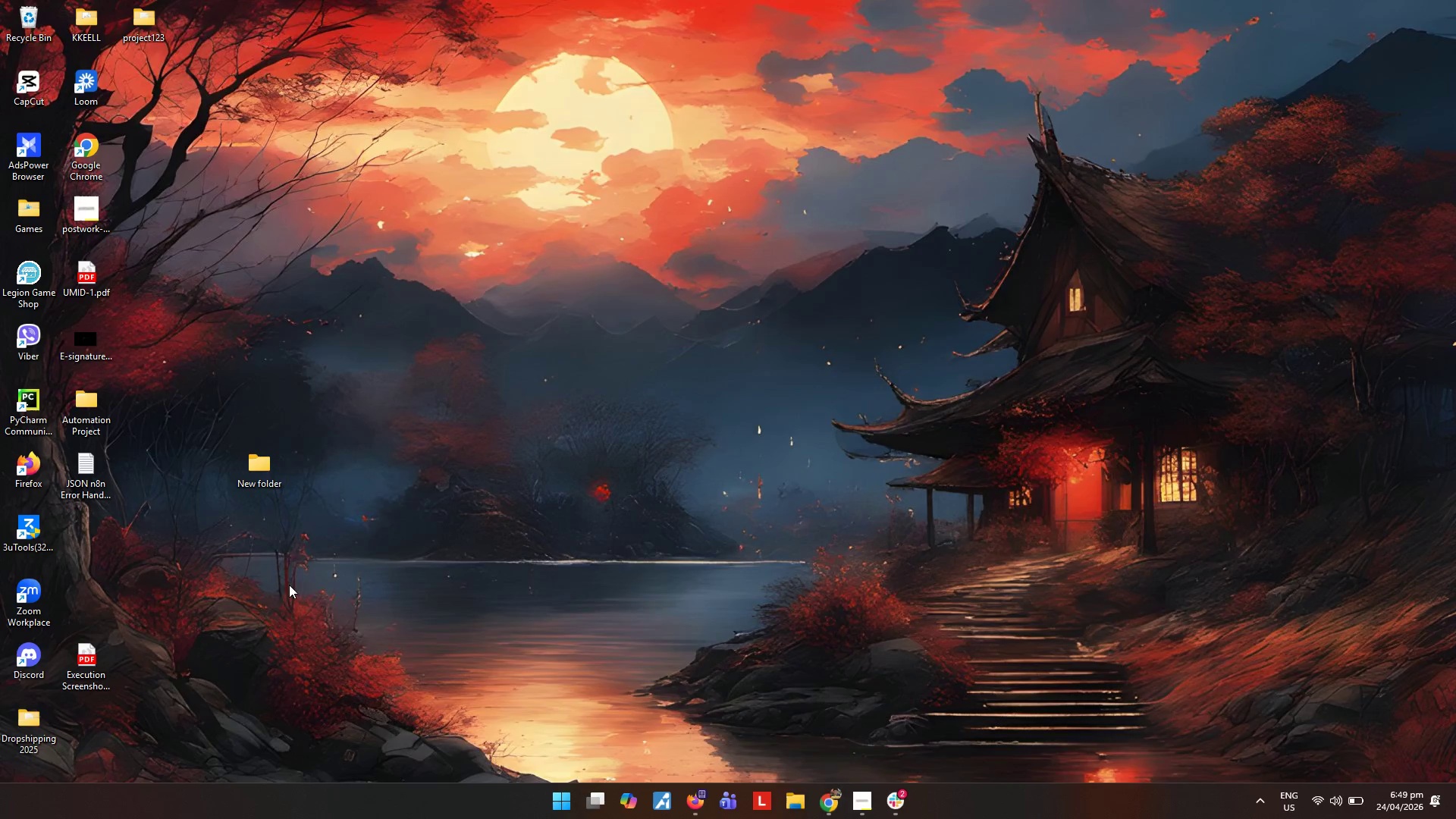 
left_click([239, 625])